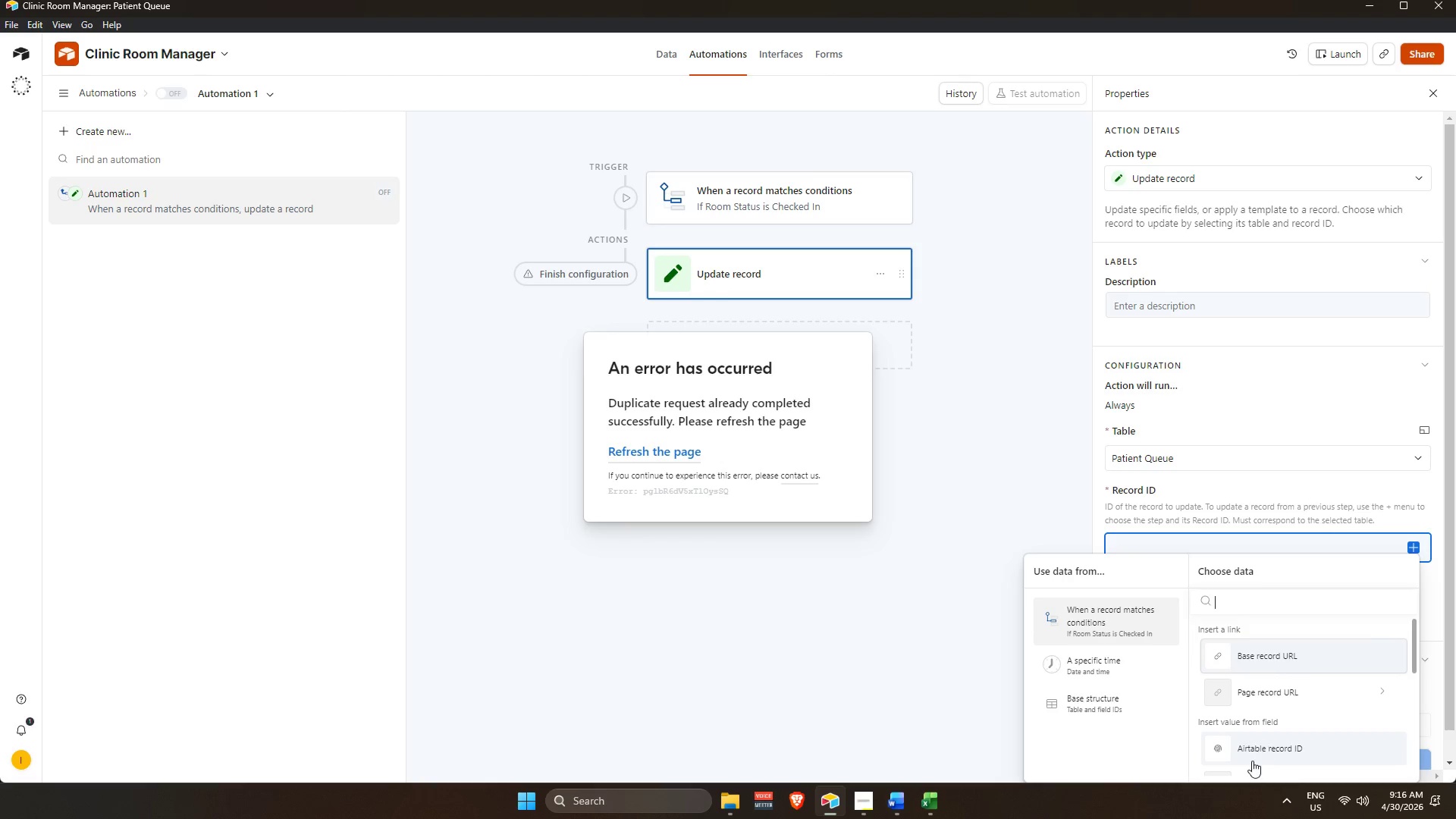 
left_click([1247, 754])
 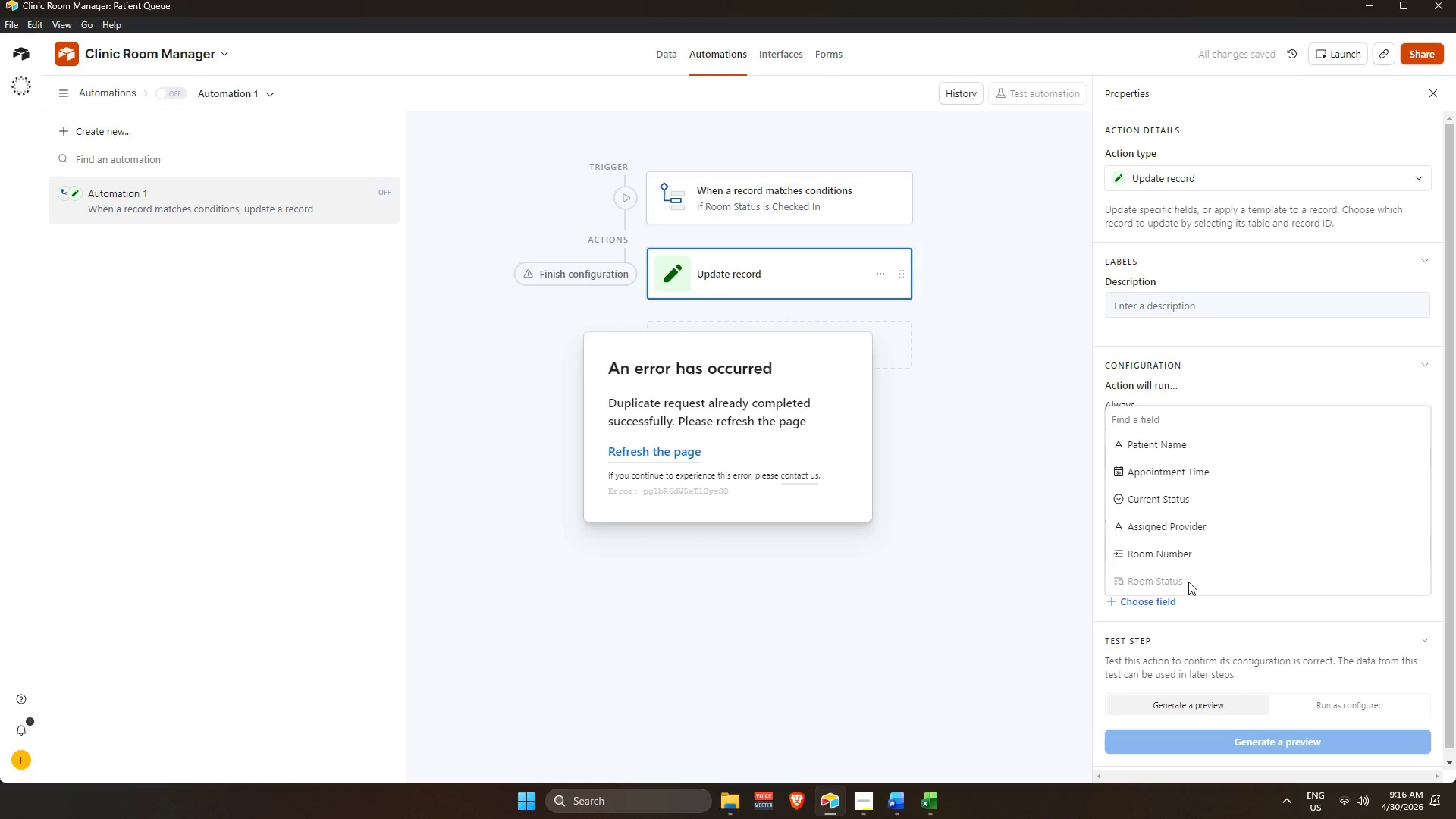 
left_click([1177, 501])
 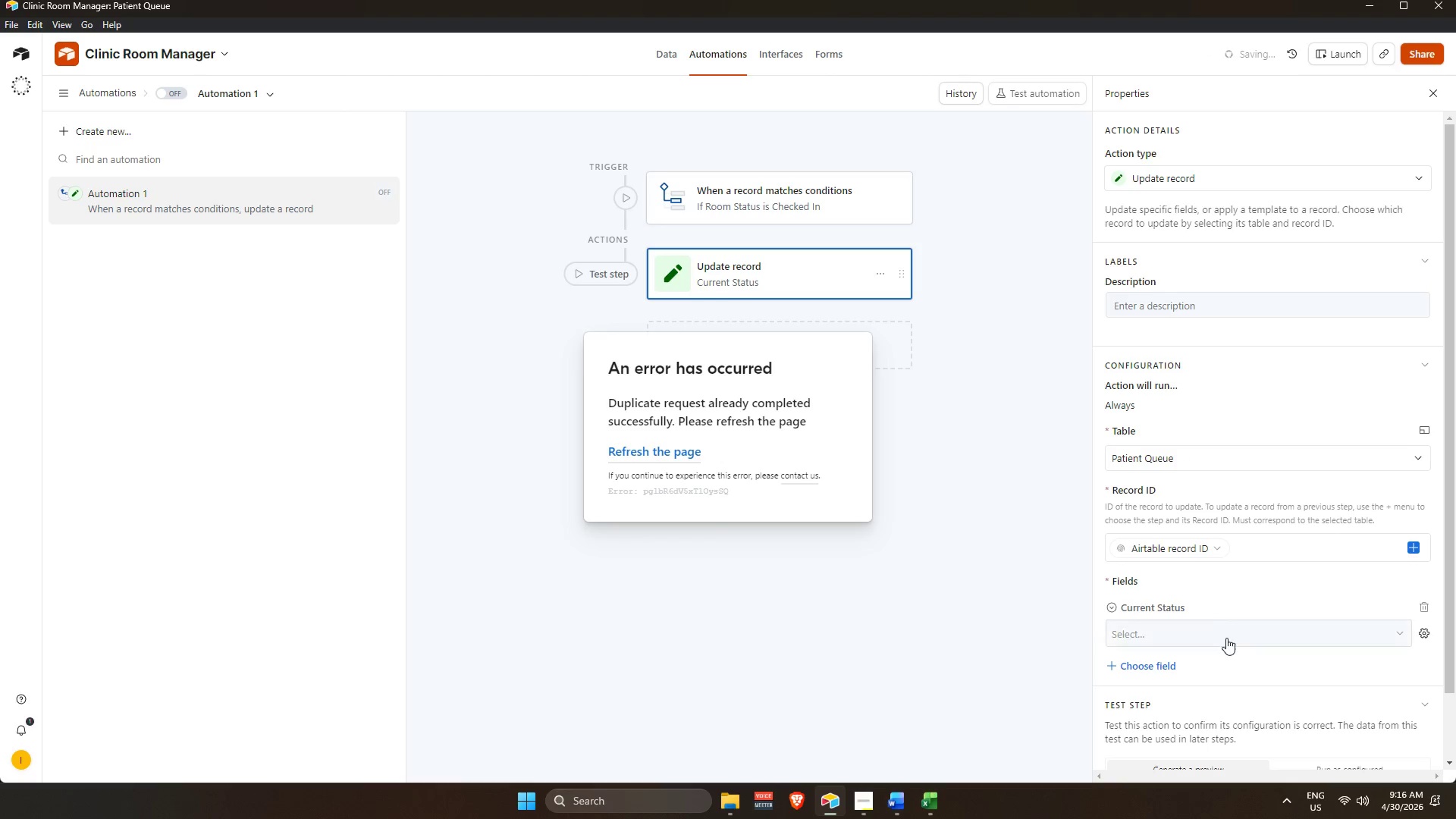 
left_click([1225, 640])
 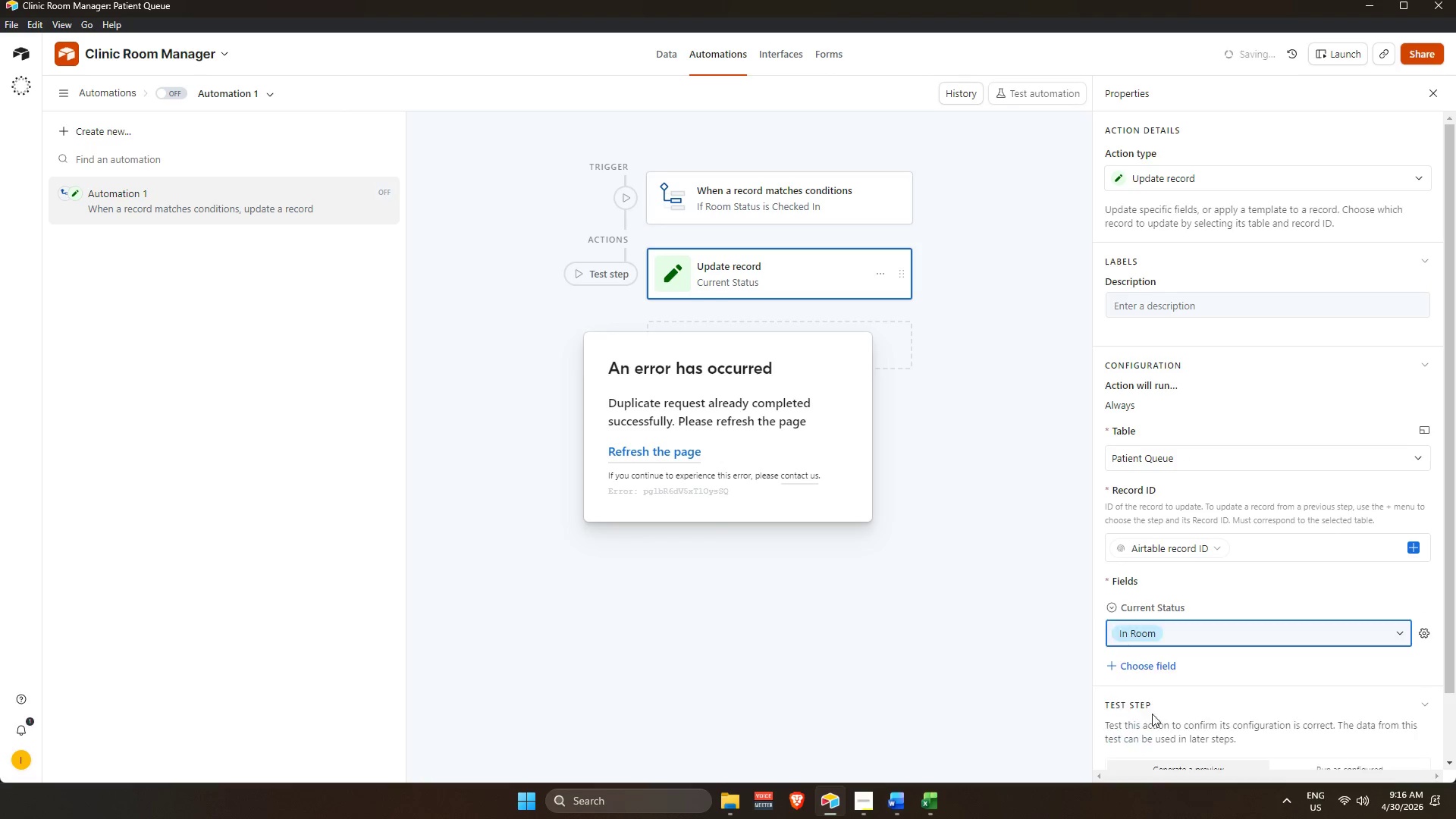 
double_click([947, 593])
 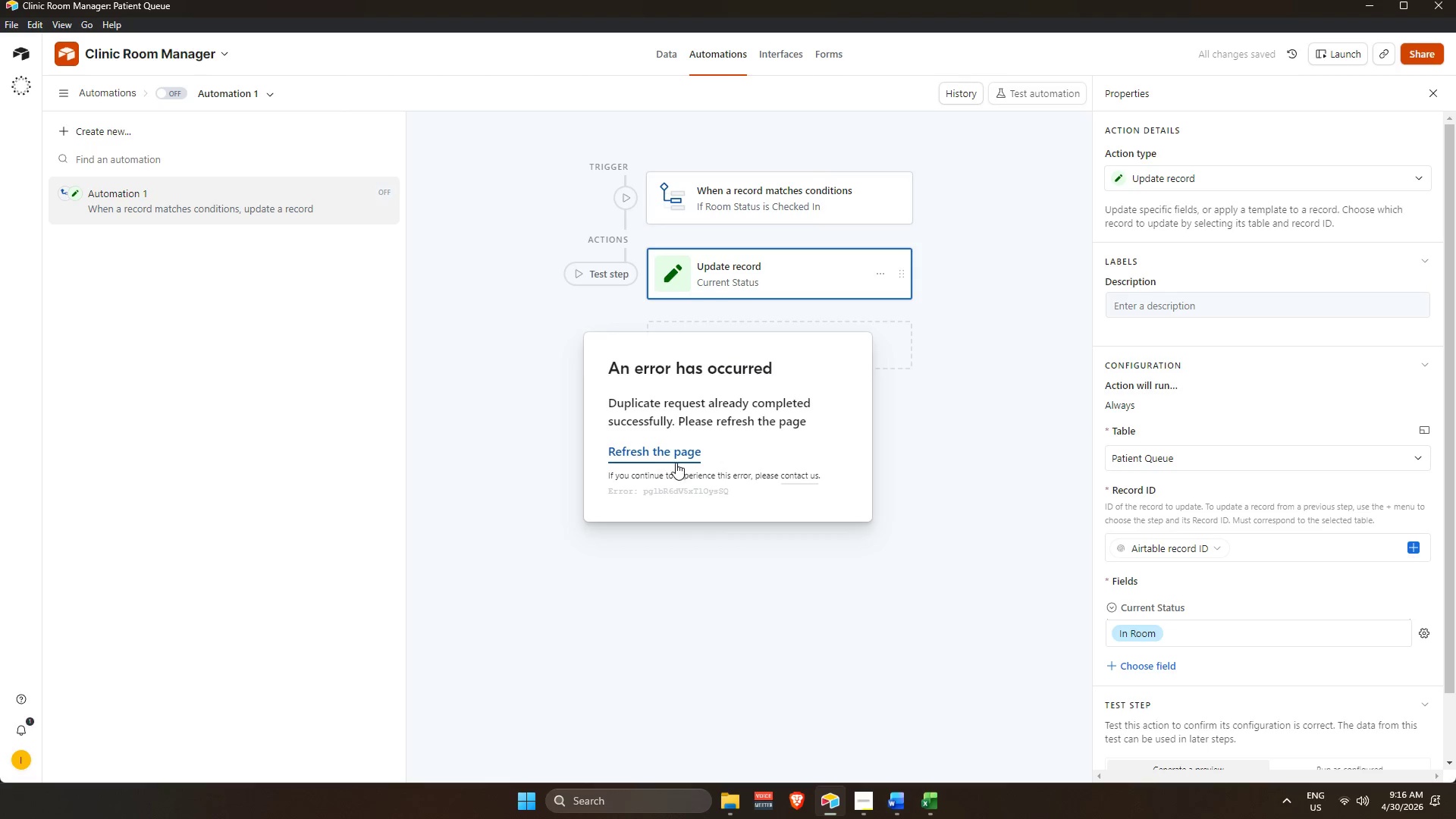 
left_click([662, 453])
 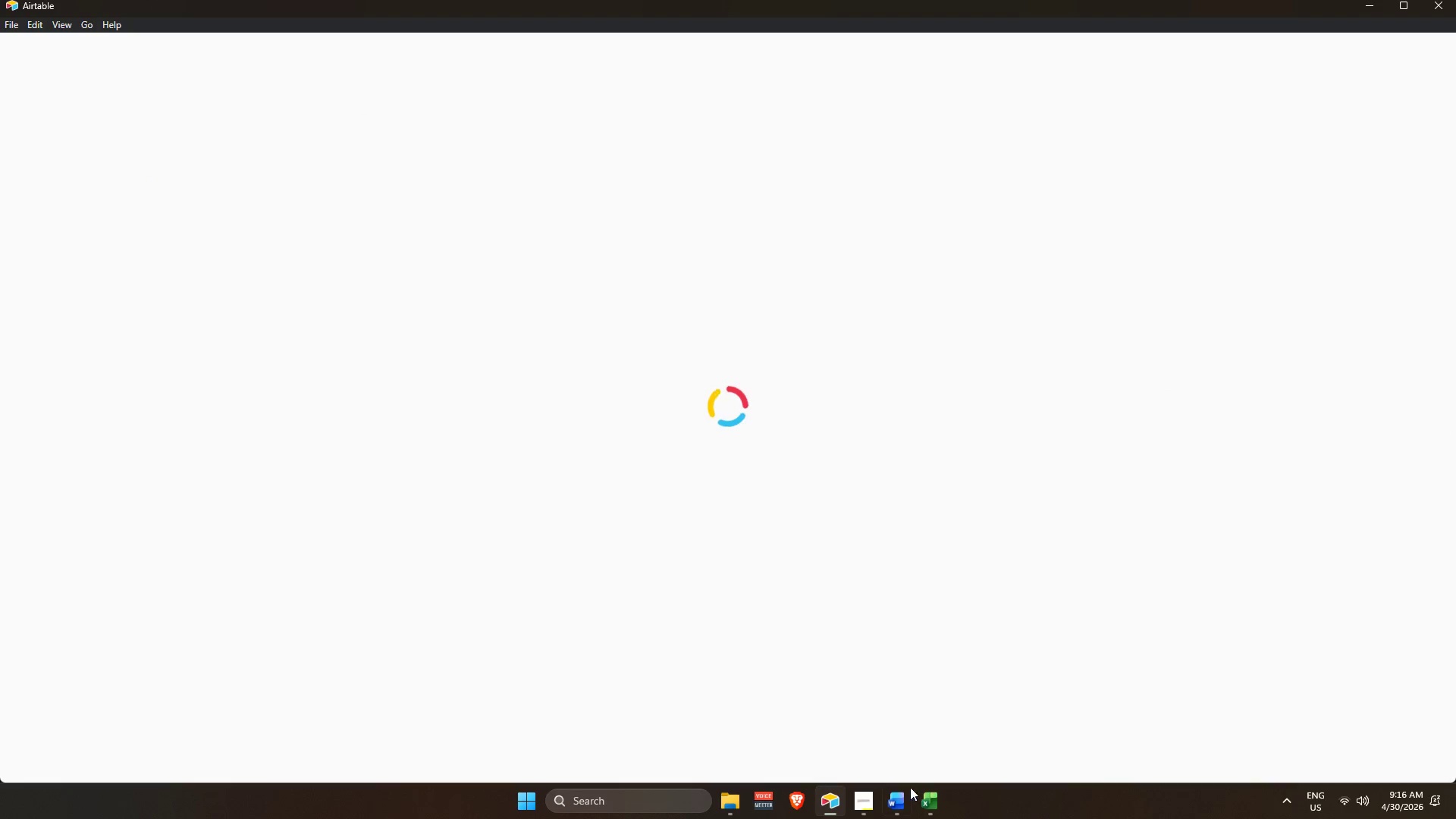 
mouse_move([861, 761])
 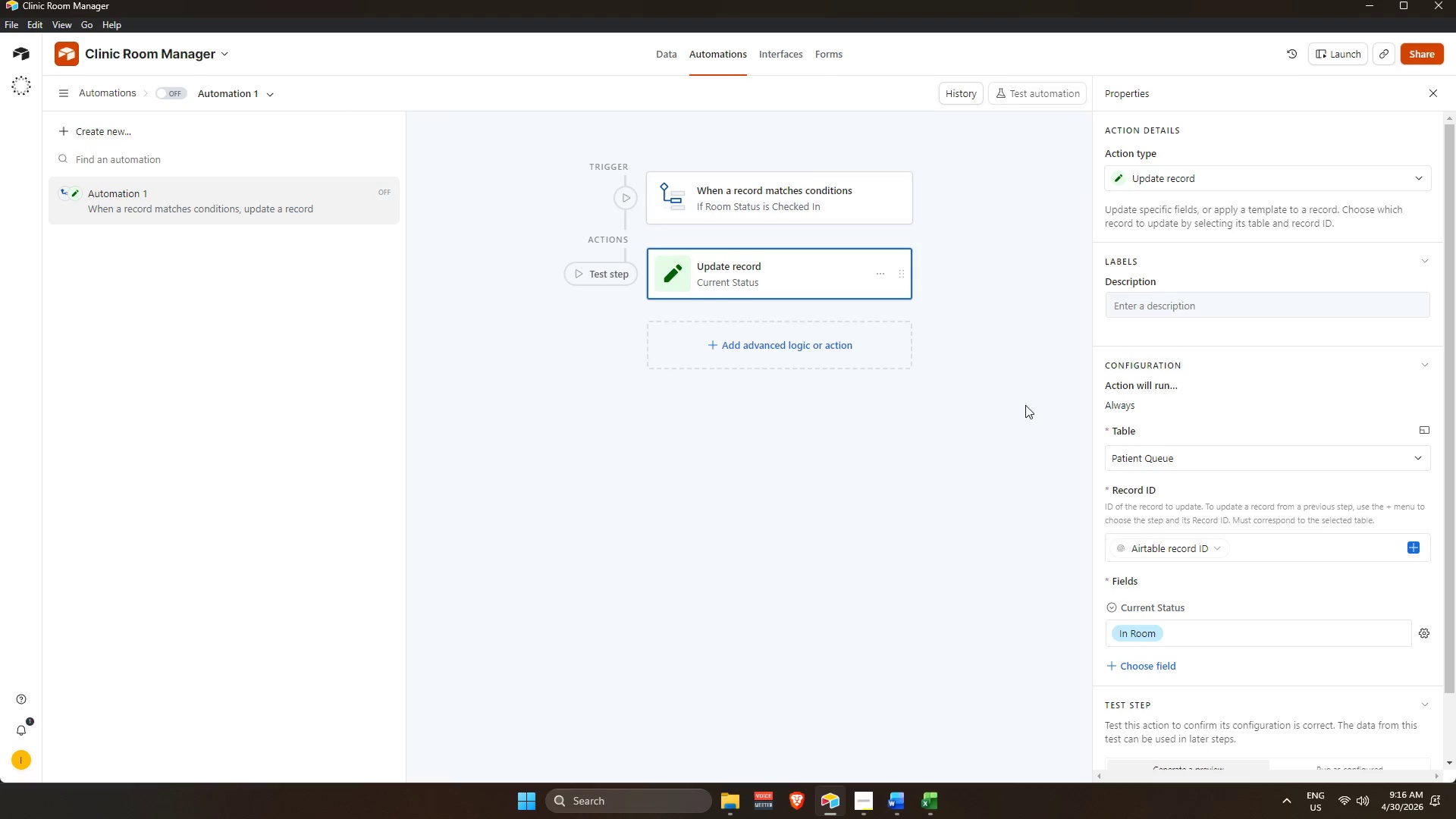 
scroll: coordinate [1178, 620], scroll_direction: up, amount: 6.0
 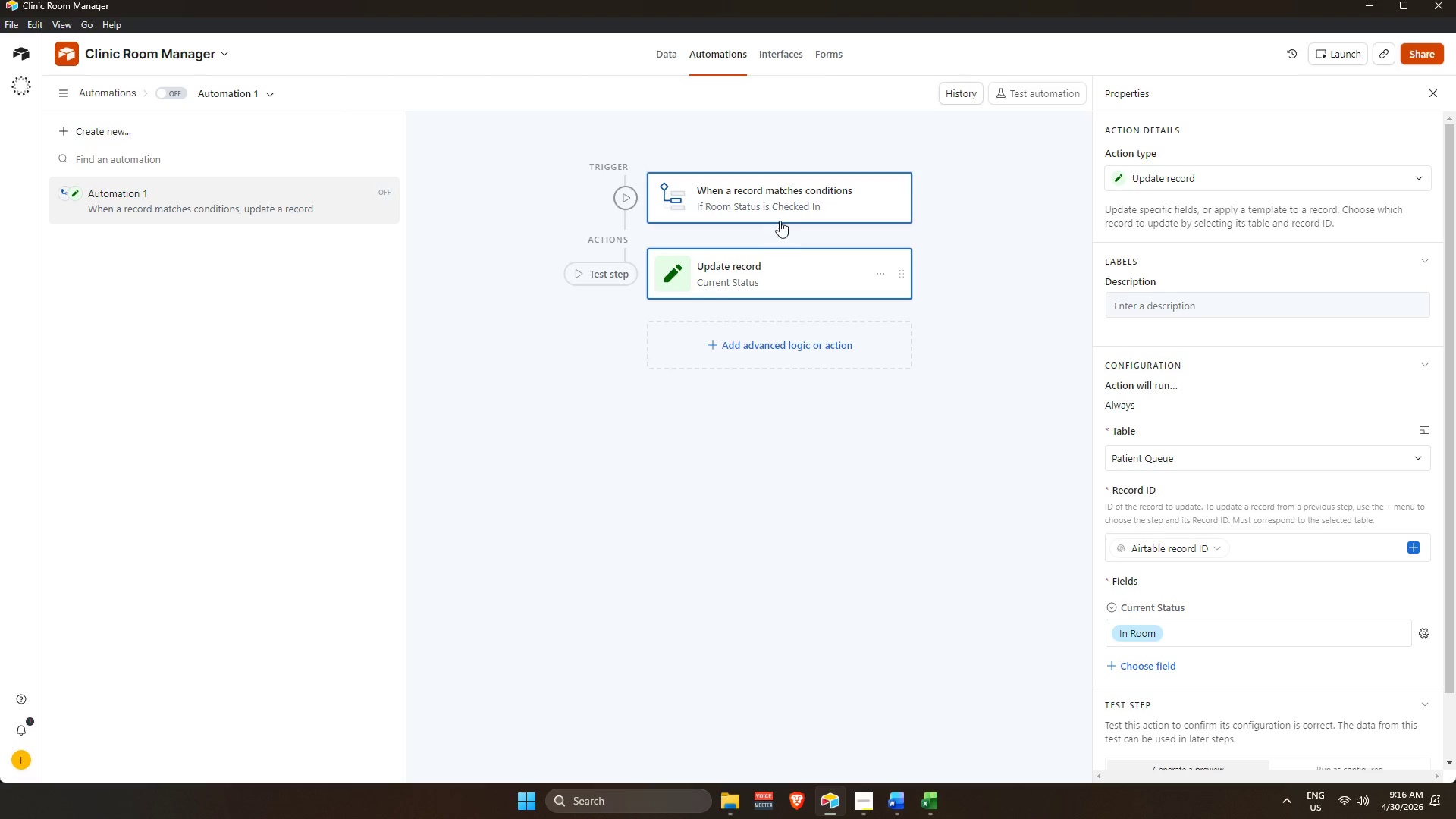 
left_click([777, 202])
 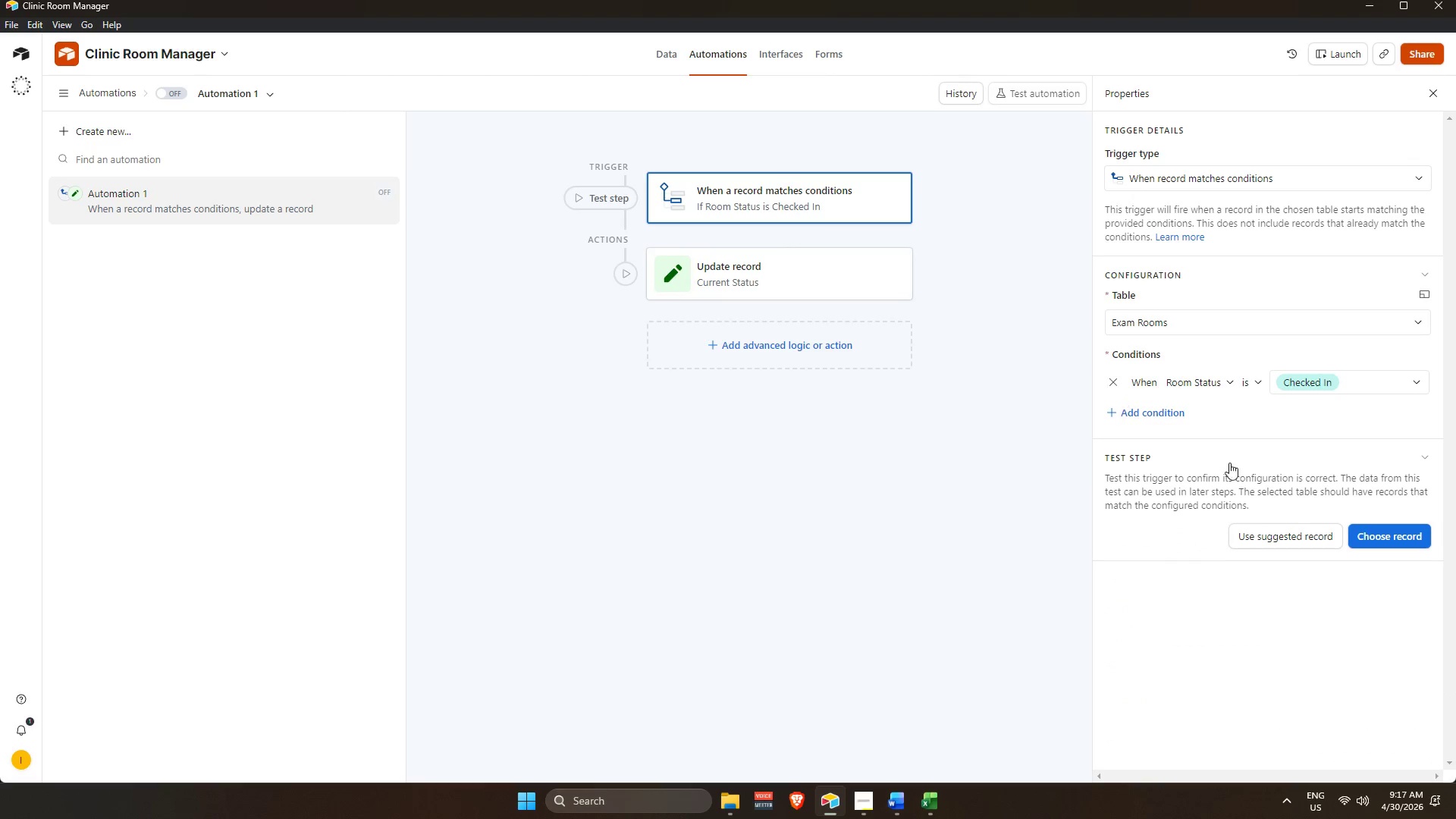 
scroll: coordinate [1306, 609], scroll_direction: up, amount: 11.0
 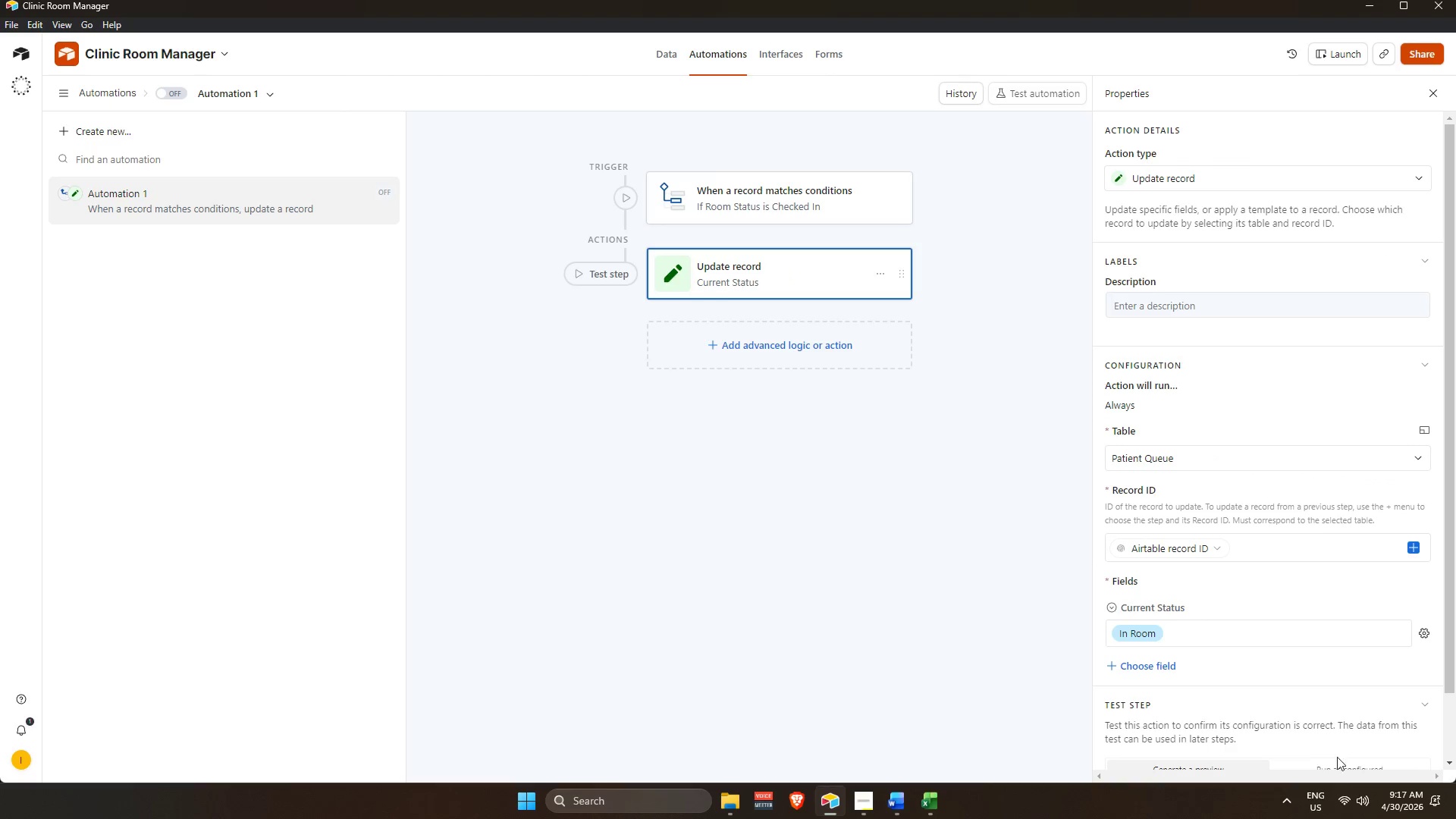 
left_click([1339, 761])
 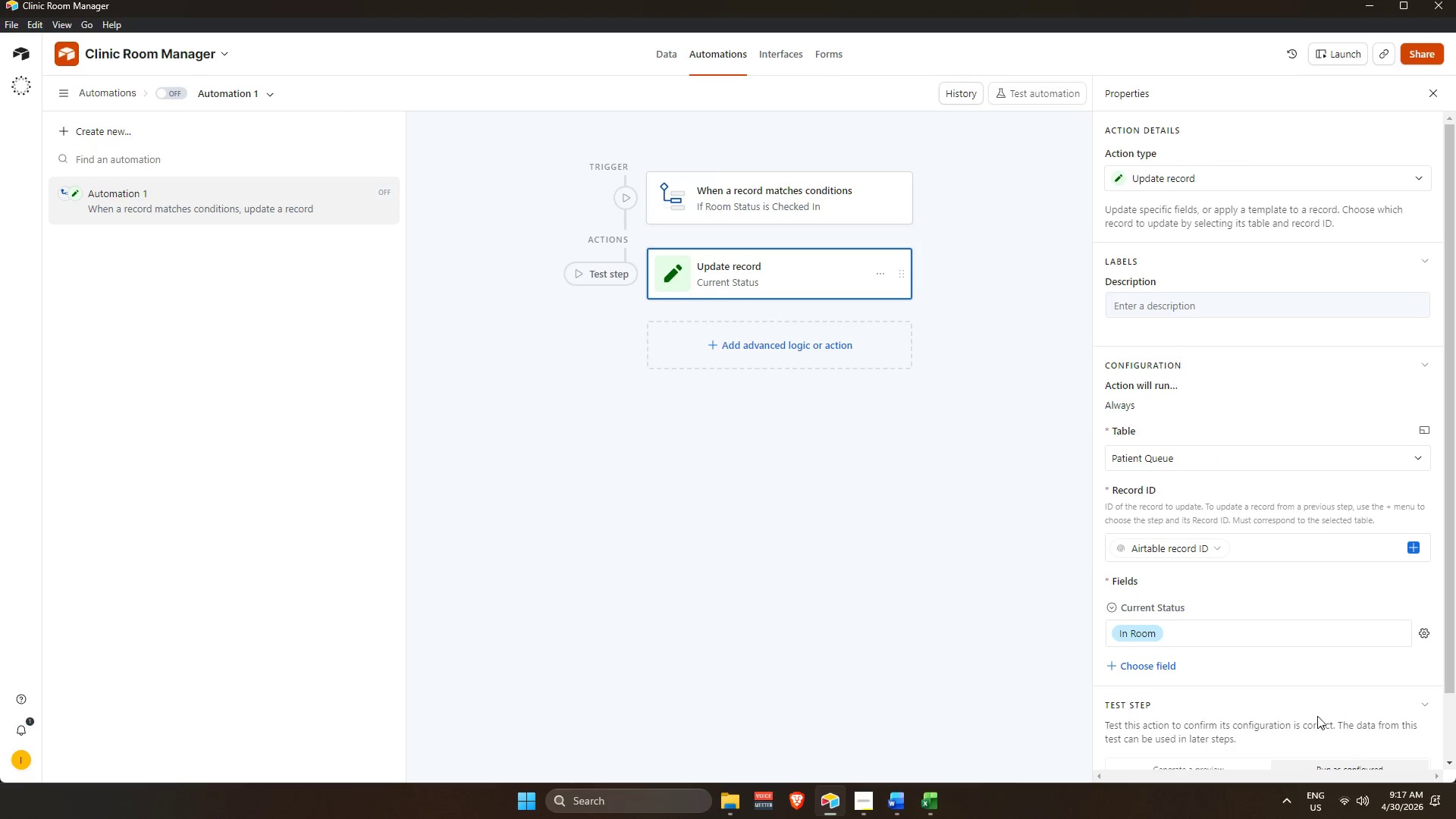 
scroll: coordinate [1314, 709], scroll_direction: down, amount: 2.0
 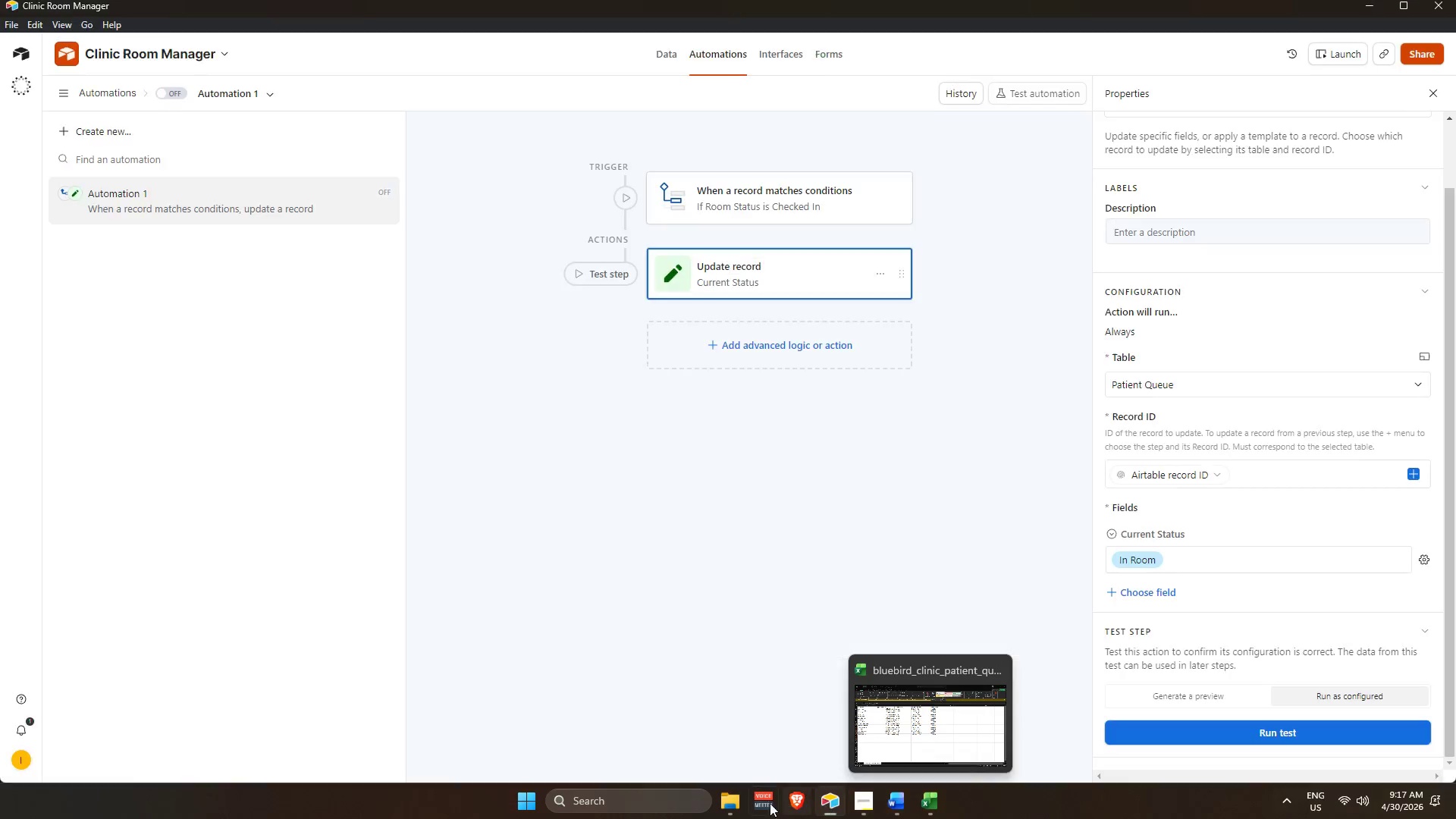 
wait(5.74)
 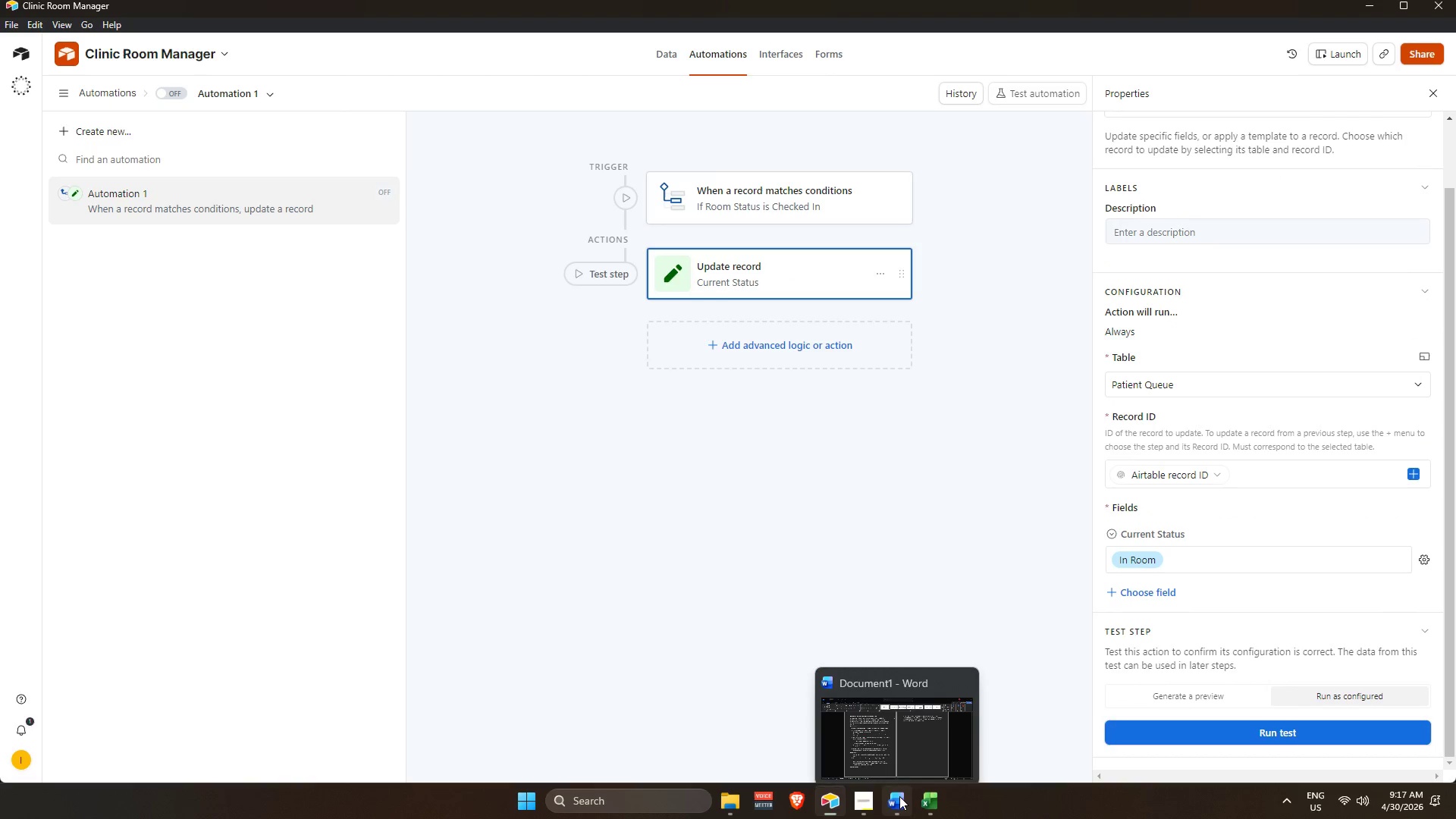 
left_click([833, 444])
 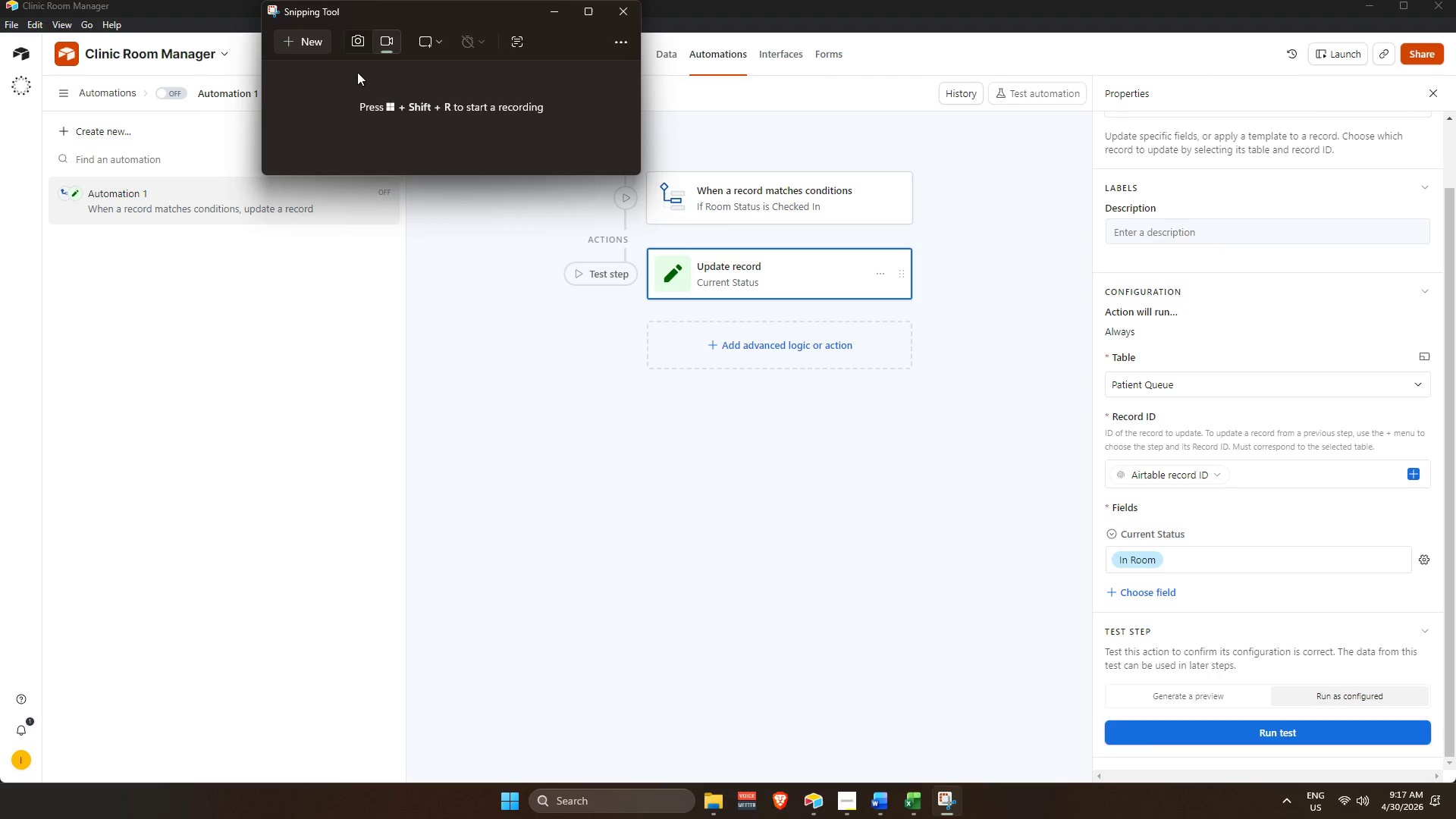 
left_click([314, 38])
 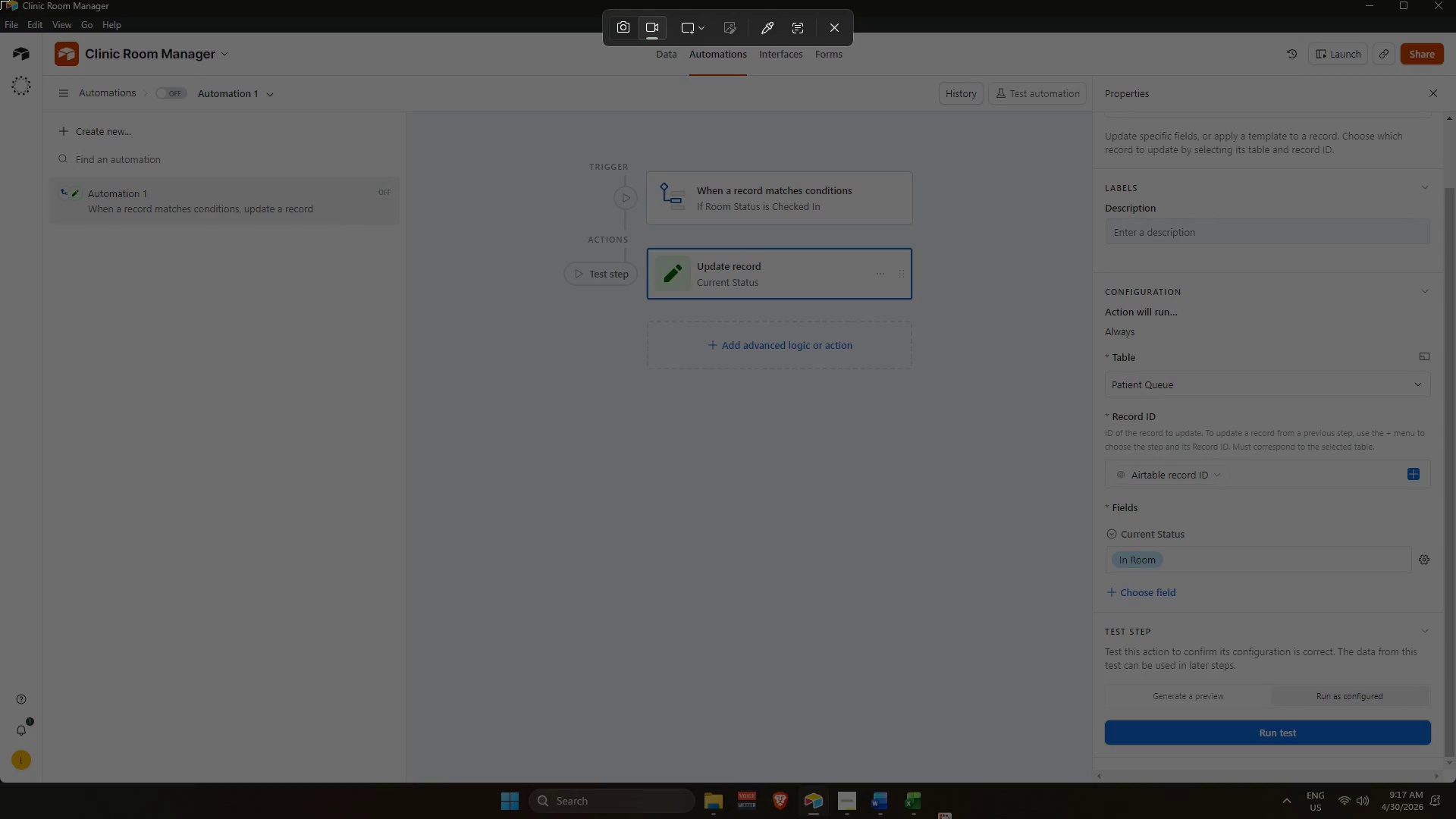 
left_click_drag(start_coordinate=[0, 0], to_coordinate=[1455, 781])
 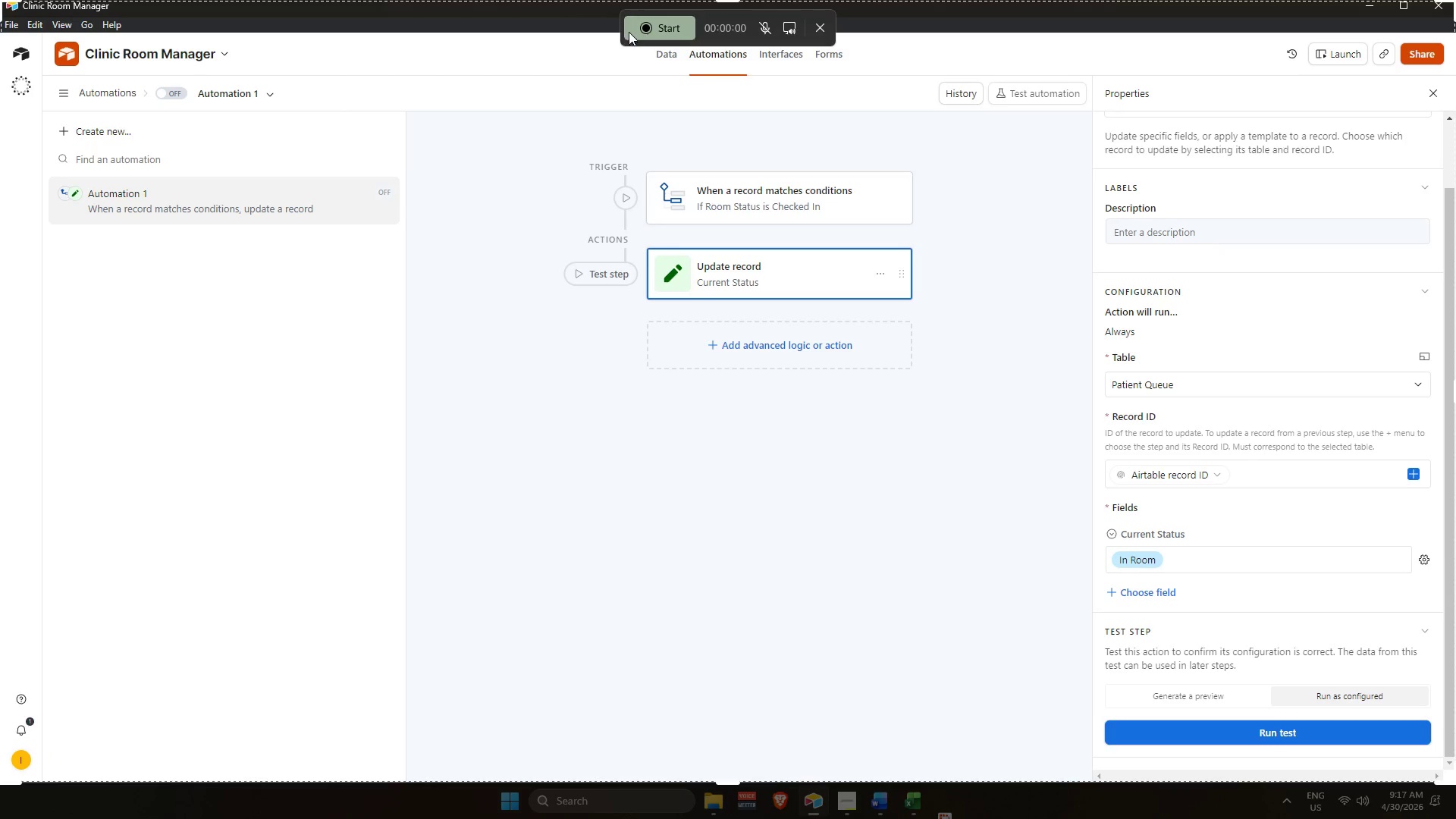 
left_click([629, 30])
 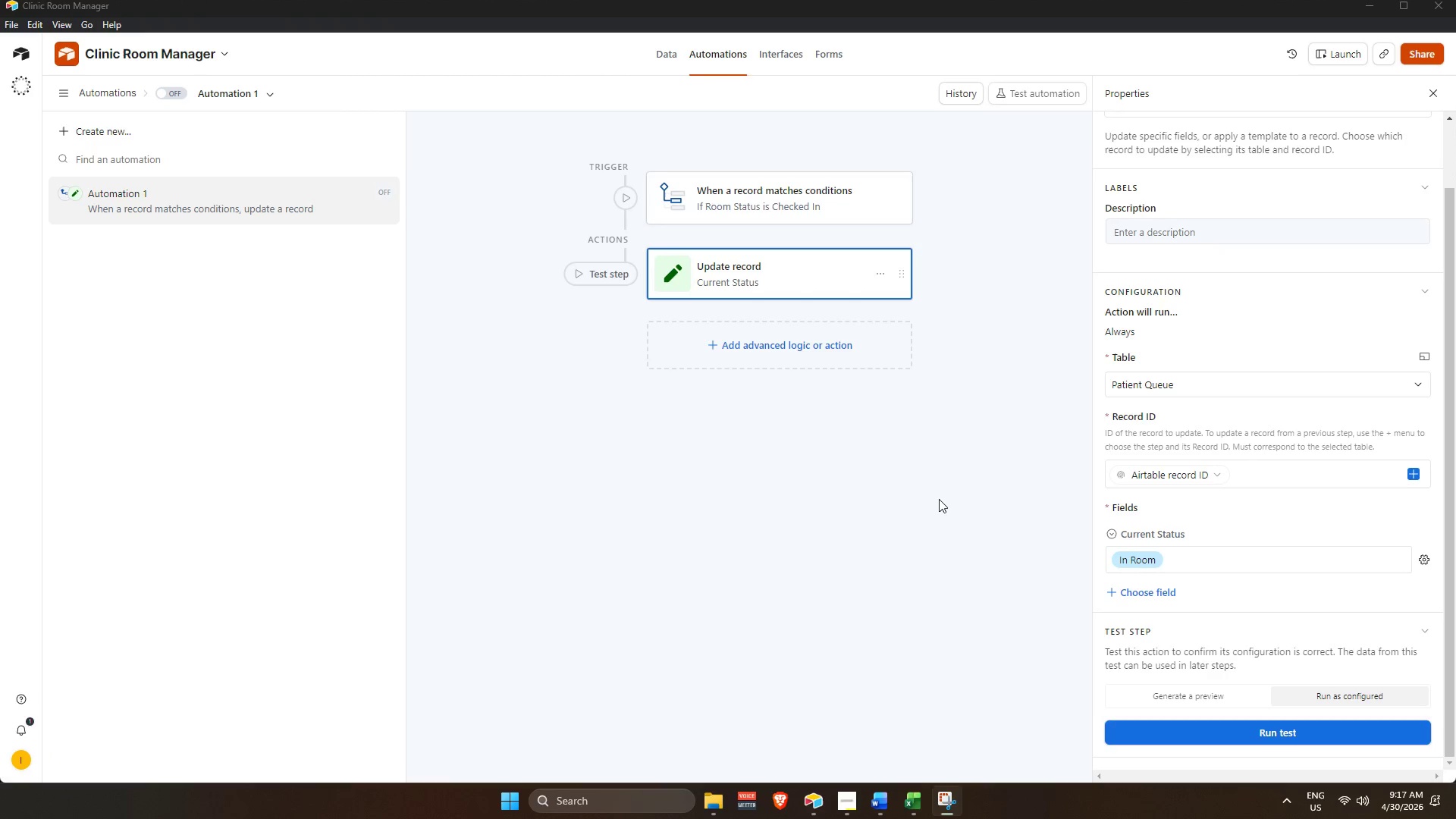 
left_click([1270, 736])
 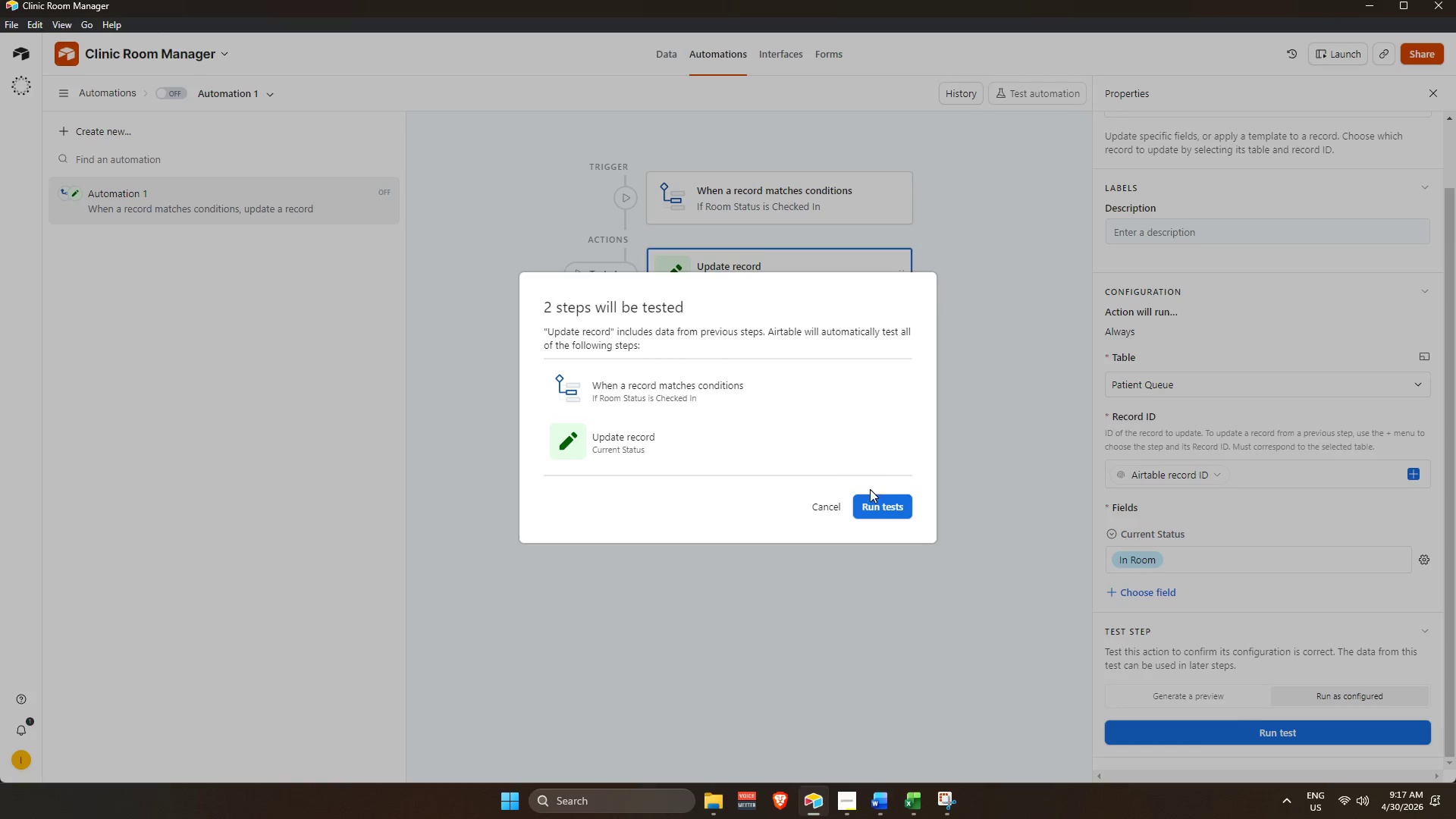 
left_click([883, 506])
 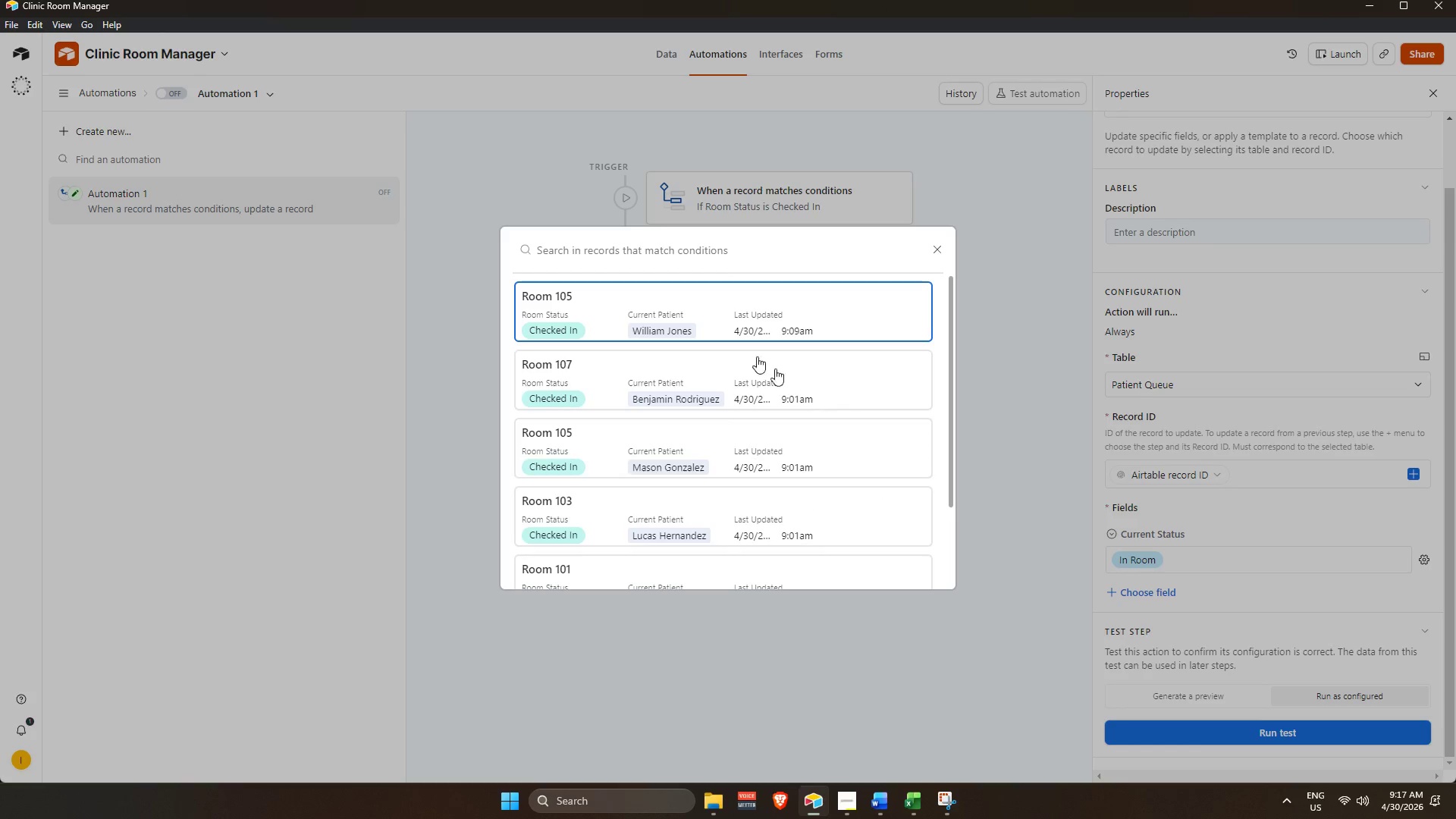 
scroll: coordinate [692, 497], scroll_direction: none, amount: 0.0
 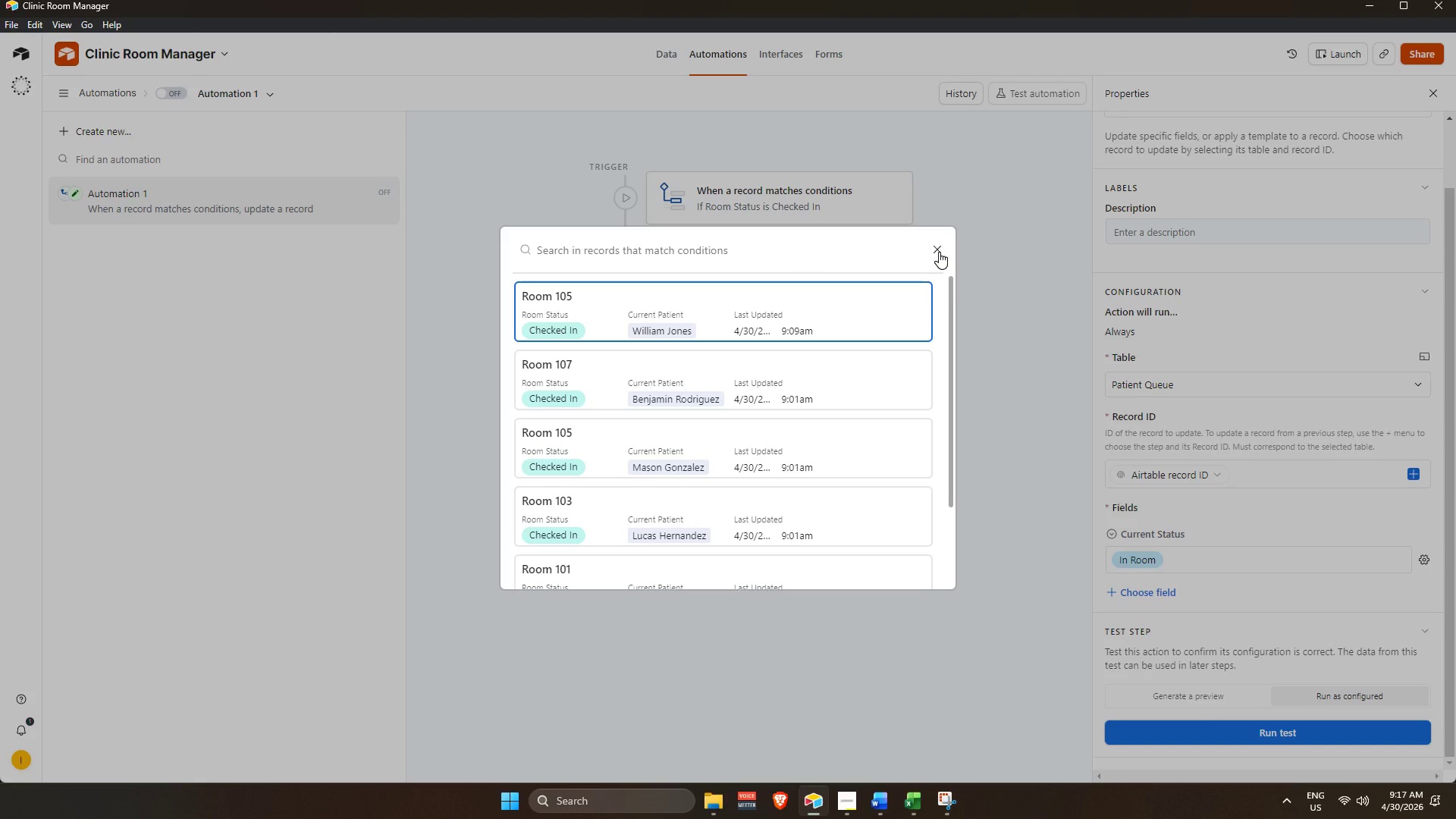 
left_click([939, 252])
 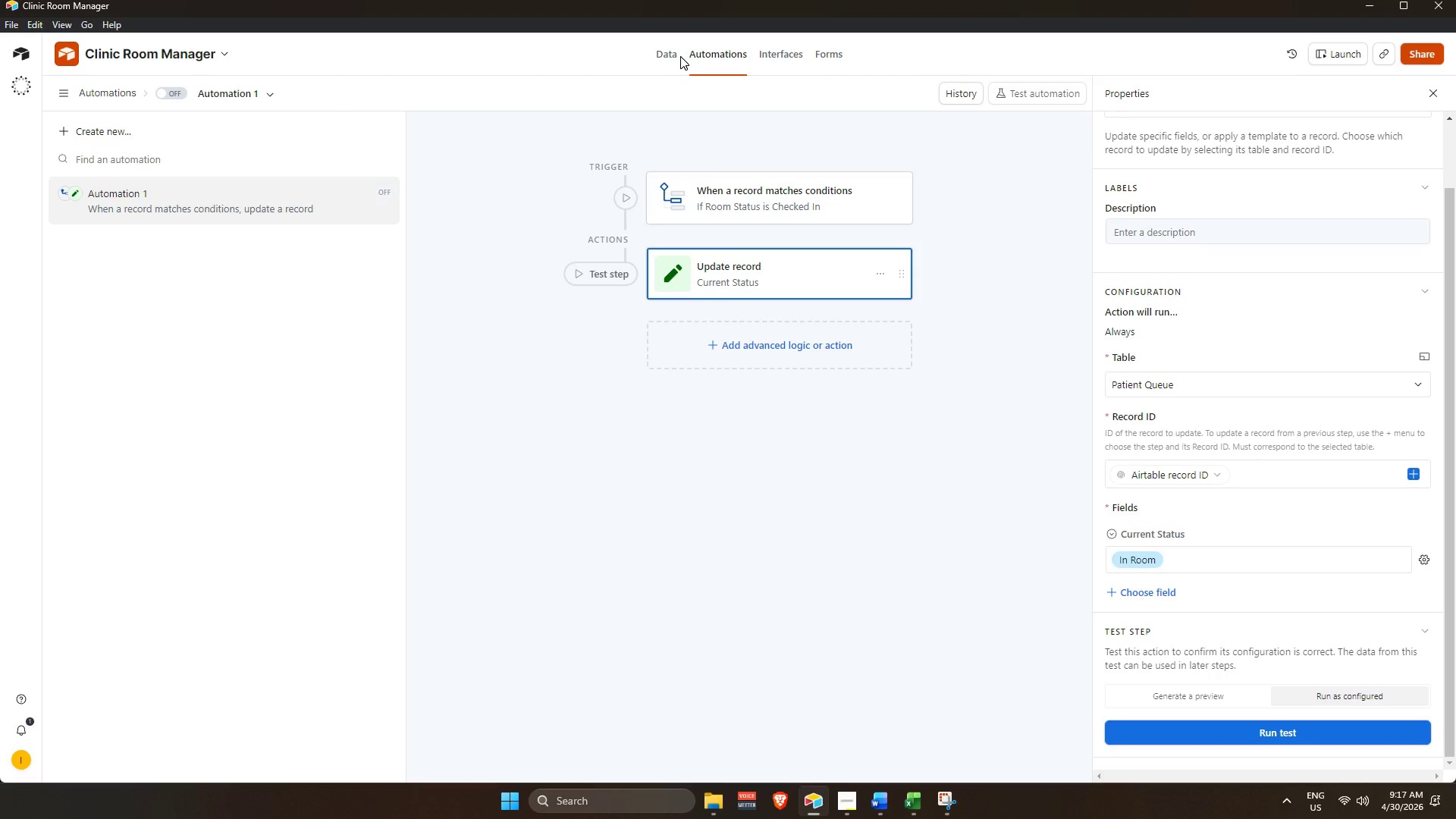 
left_click([671, 53])
 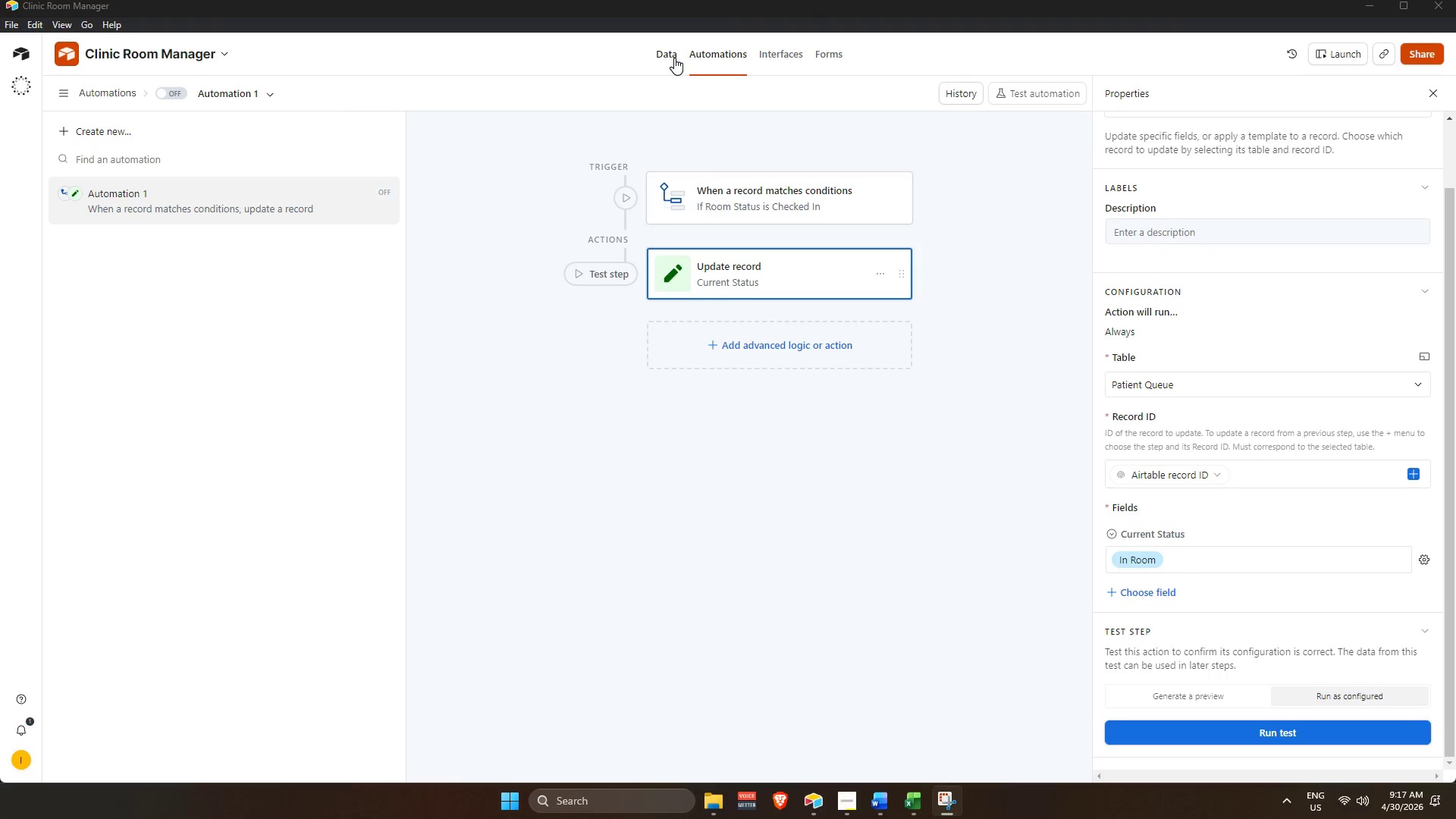 
left_click([676, 61])
 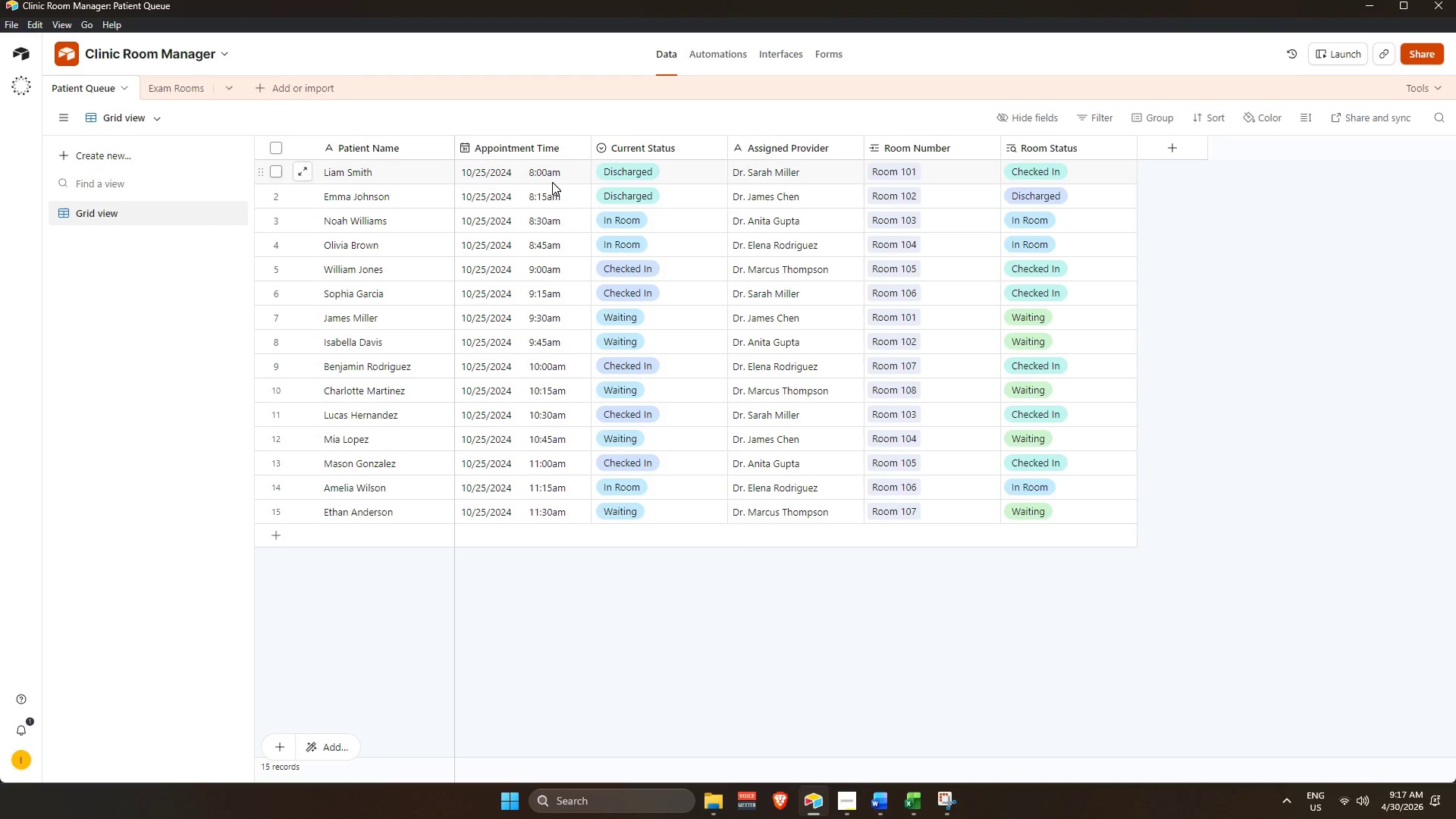 
scroll: coordinate [661, 496], scroll_direction: up, amount: 3.0
 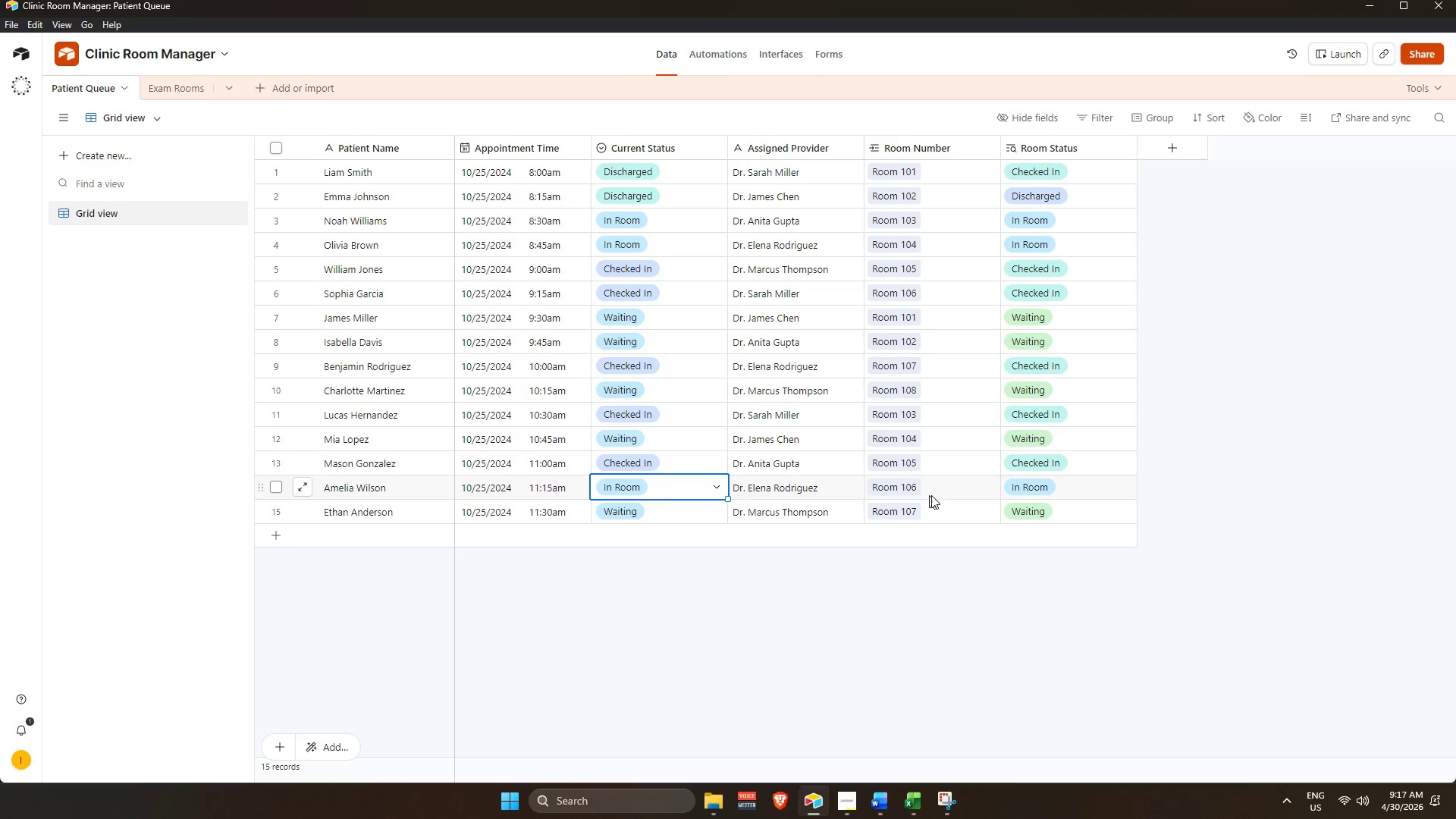 
left_click([1062, 620])
 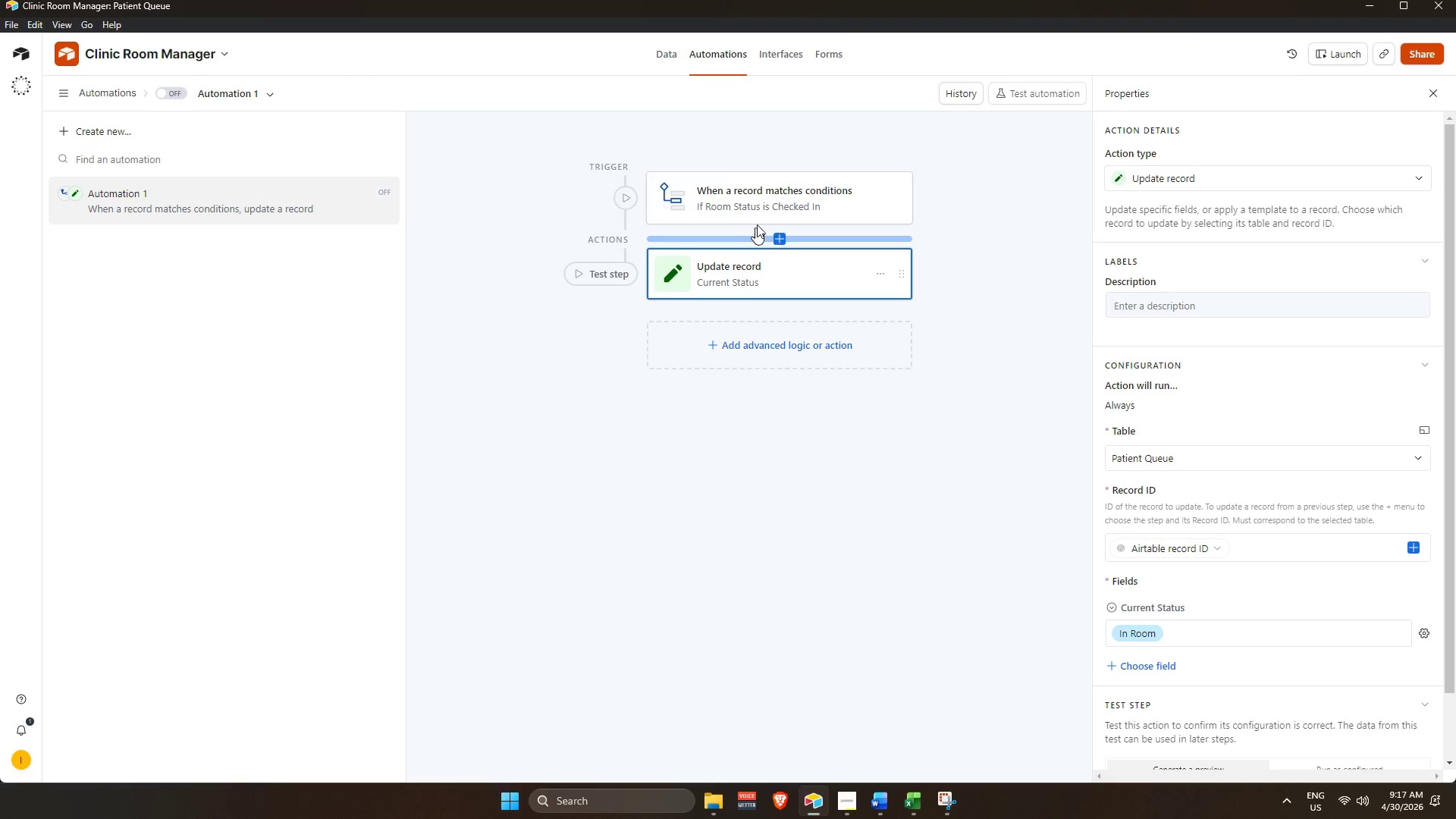 
double_click([780, 56])
 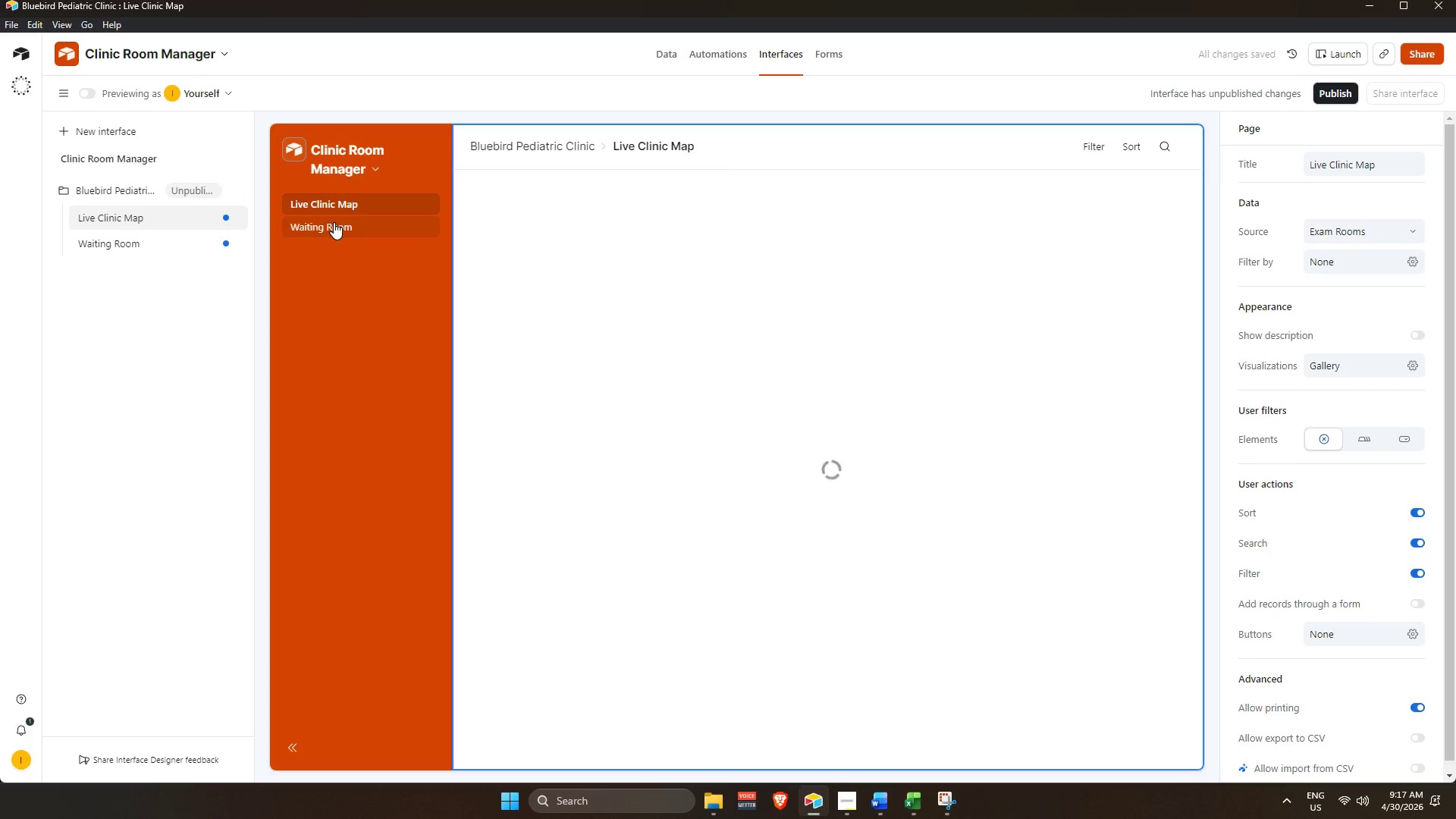 
left_click([333, 222])
 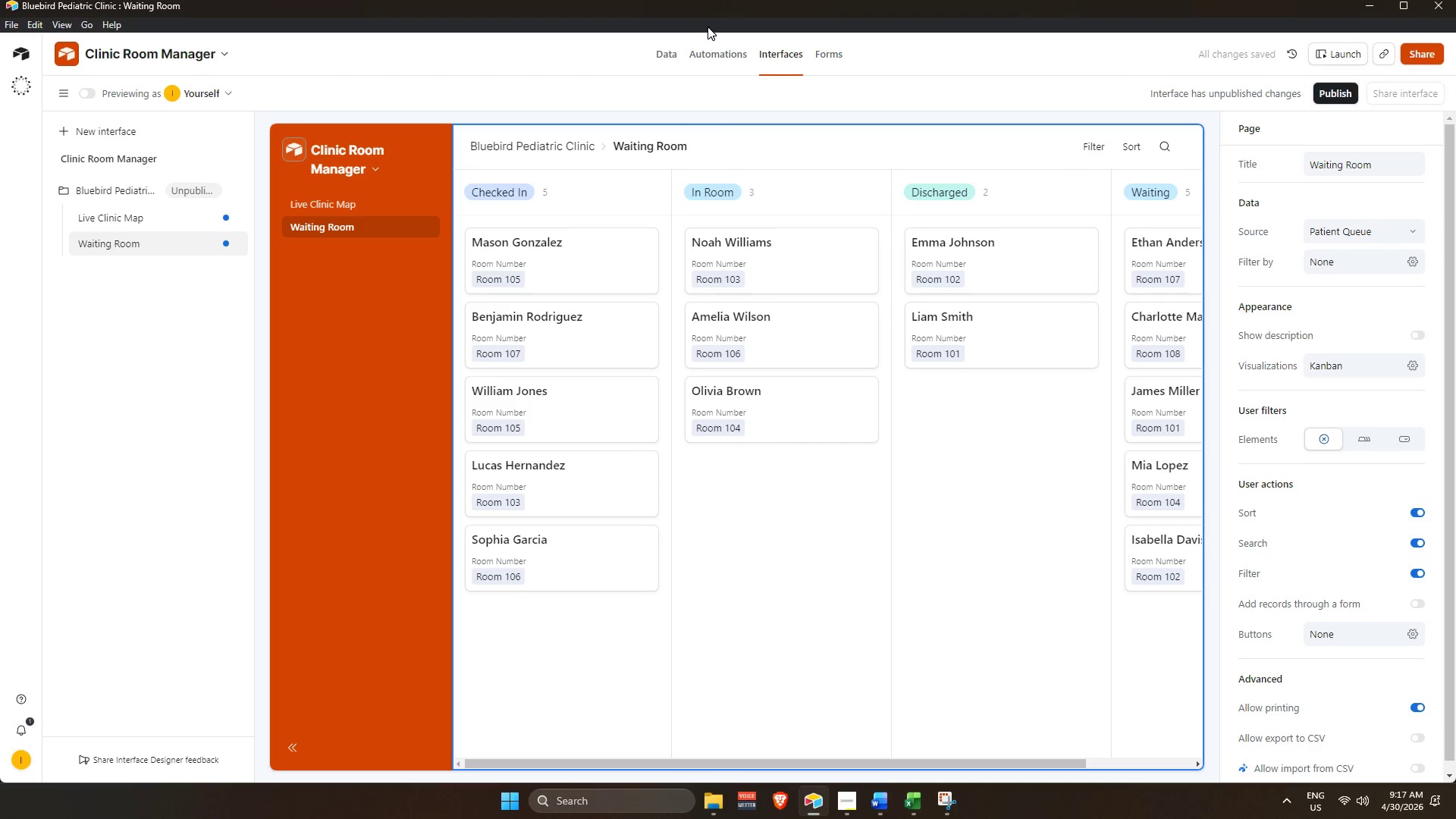 
left_click([676, 22])
 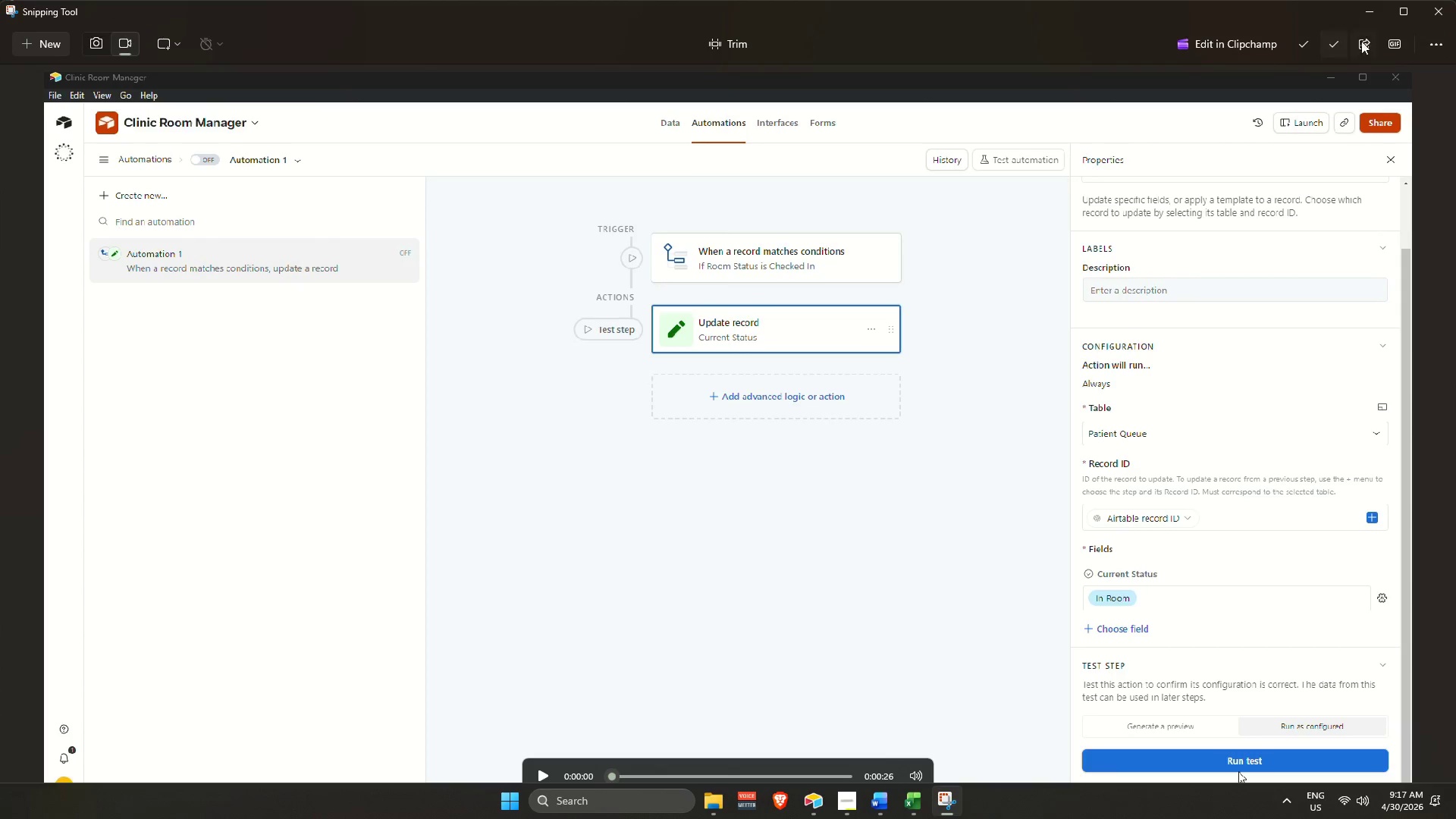 
left_click([1308, 42])
 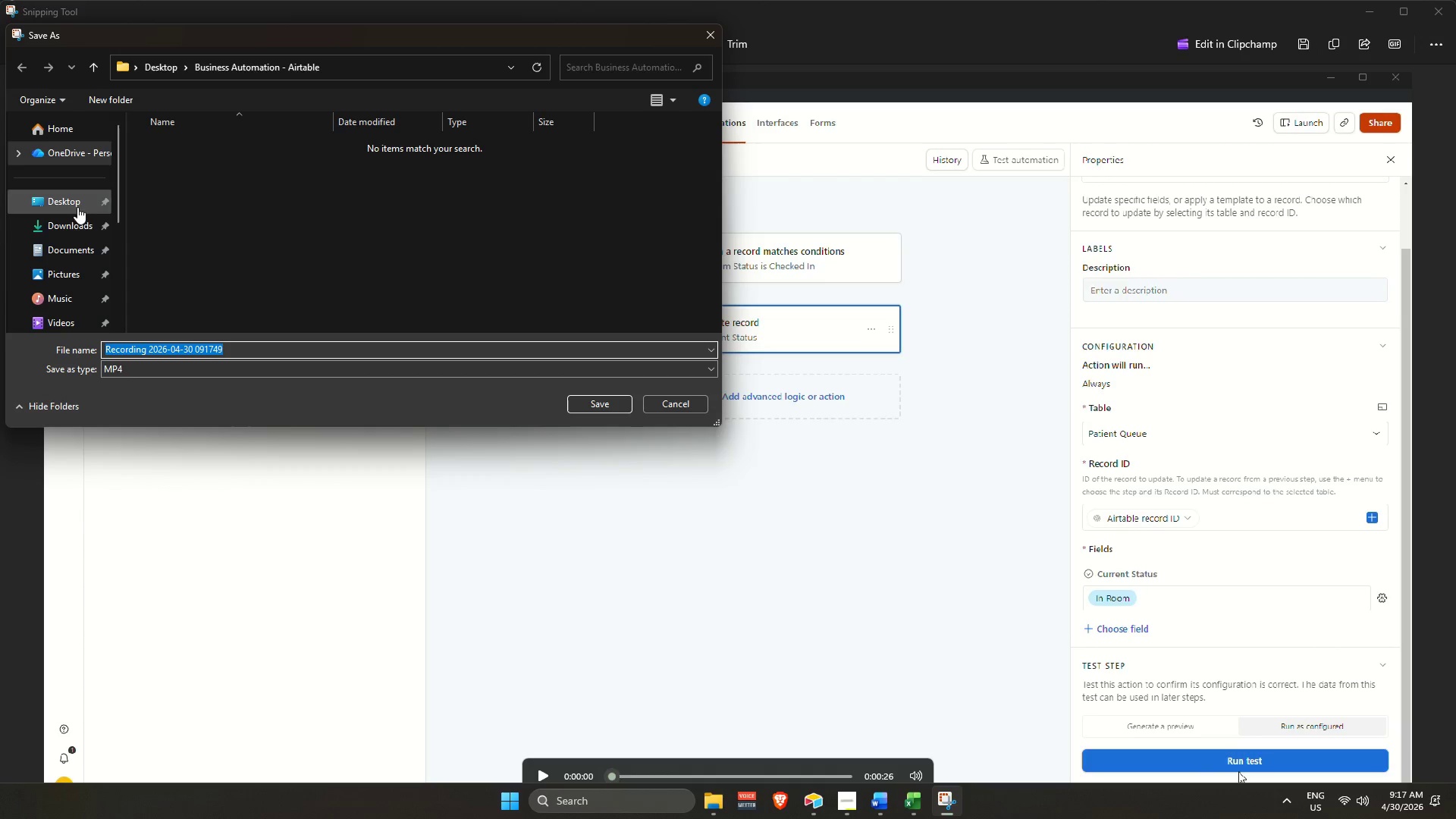 
left_click([48, 202])
 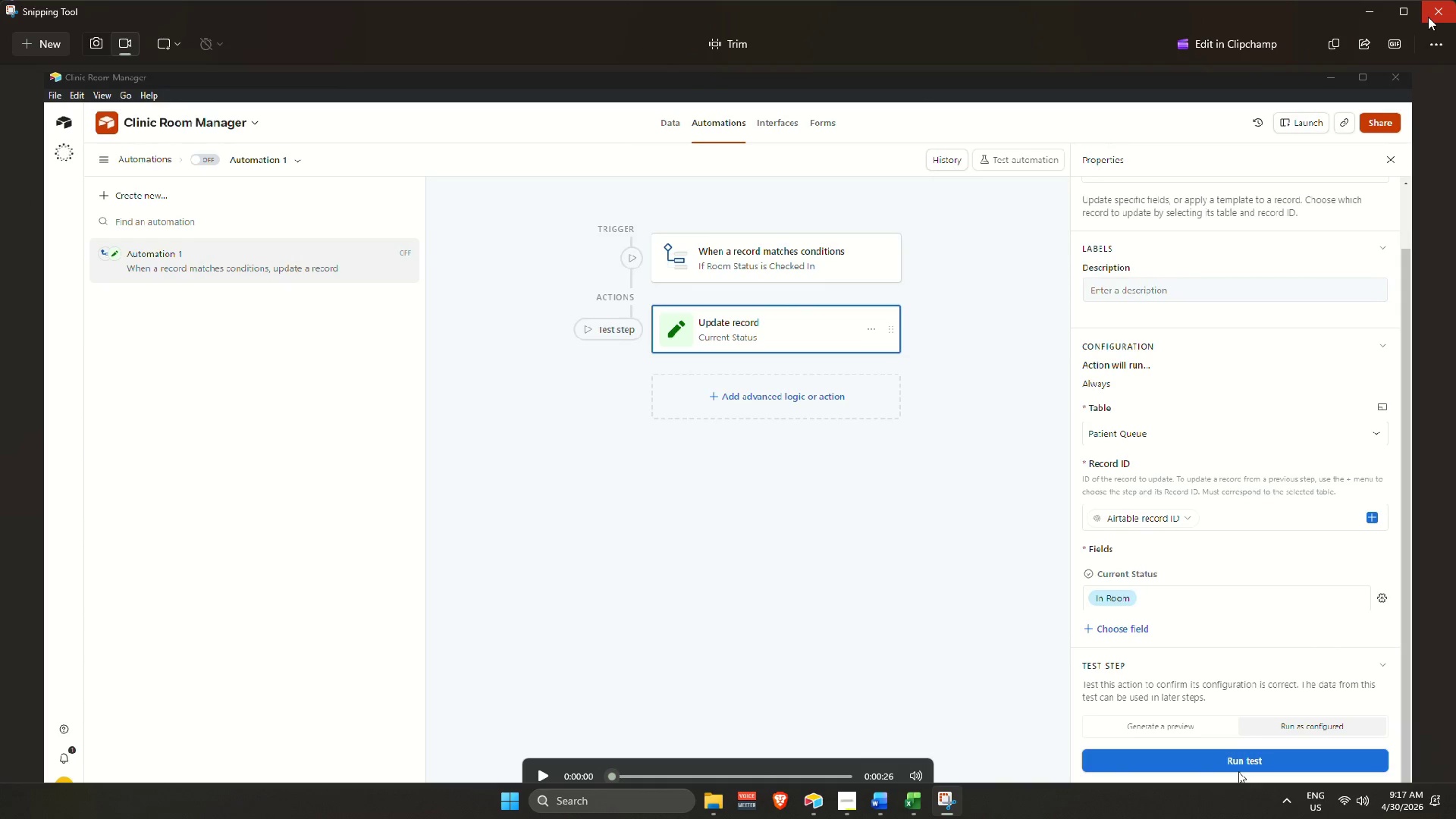 
left_click([1428, 16])
 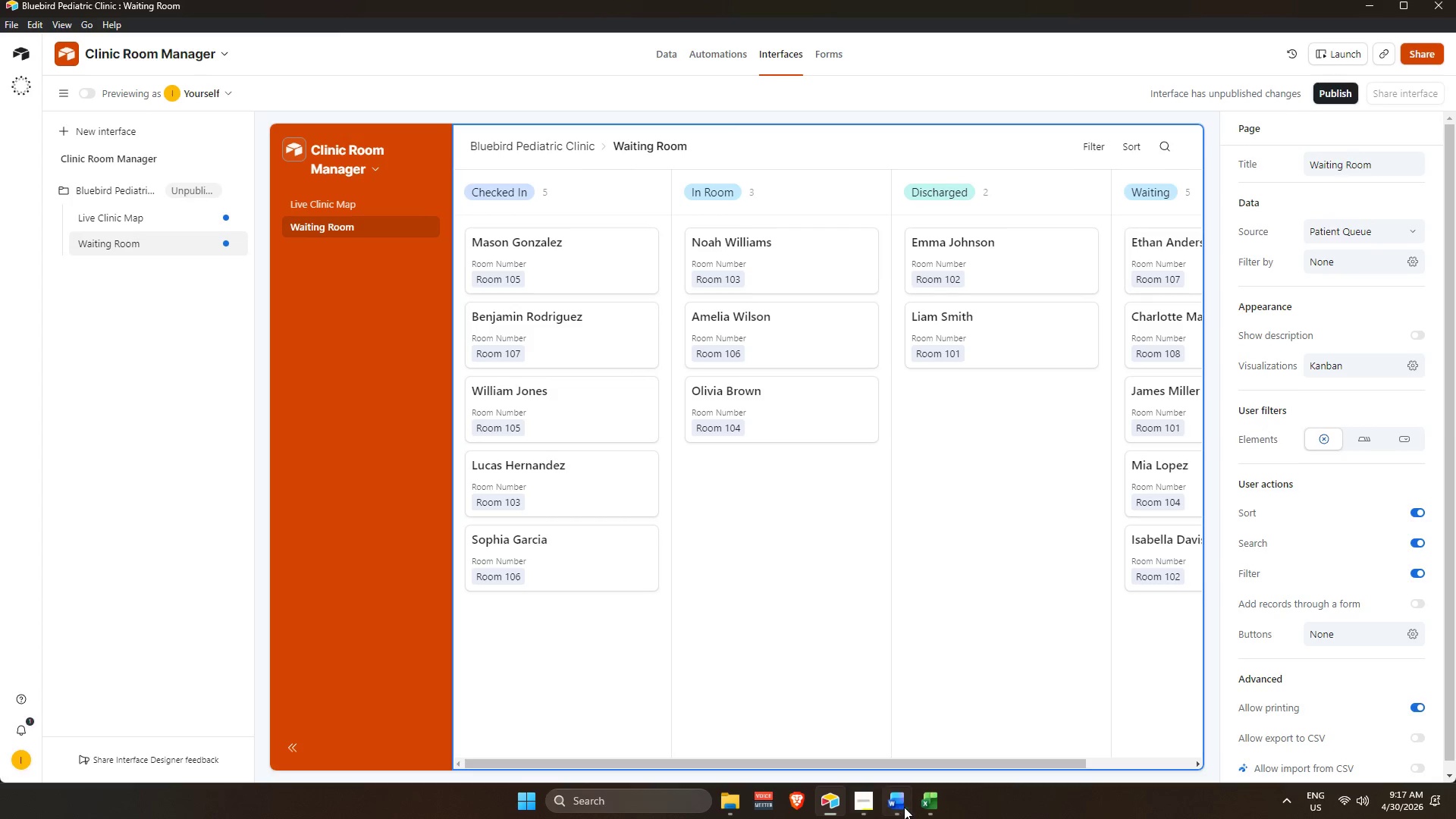 
scroll: coordinate [411, 559], scroll_direction: down, amount: 2.0
 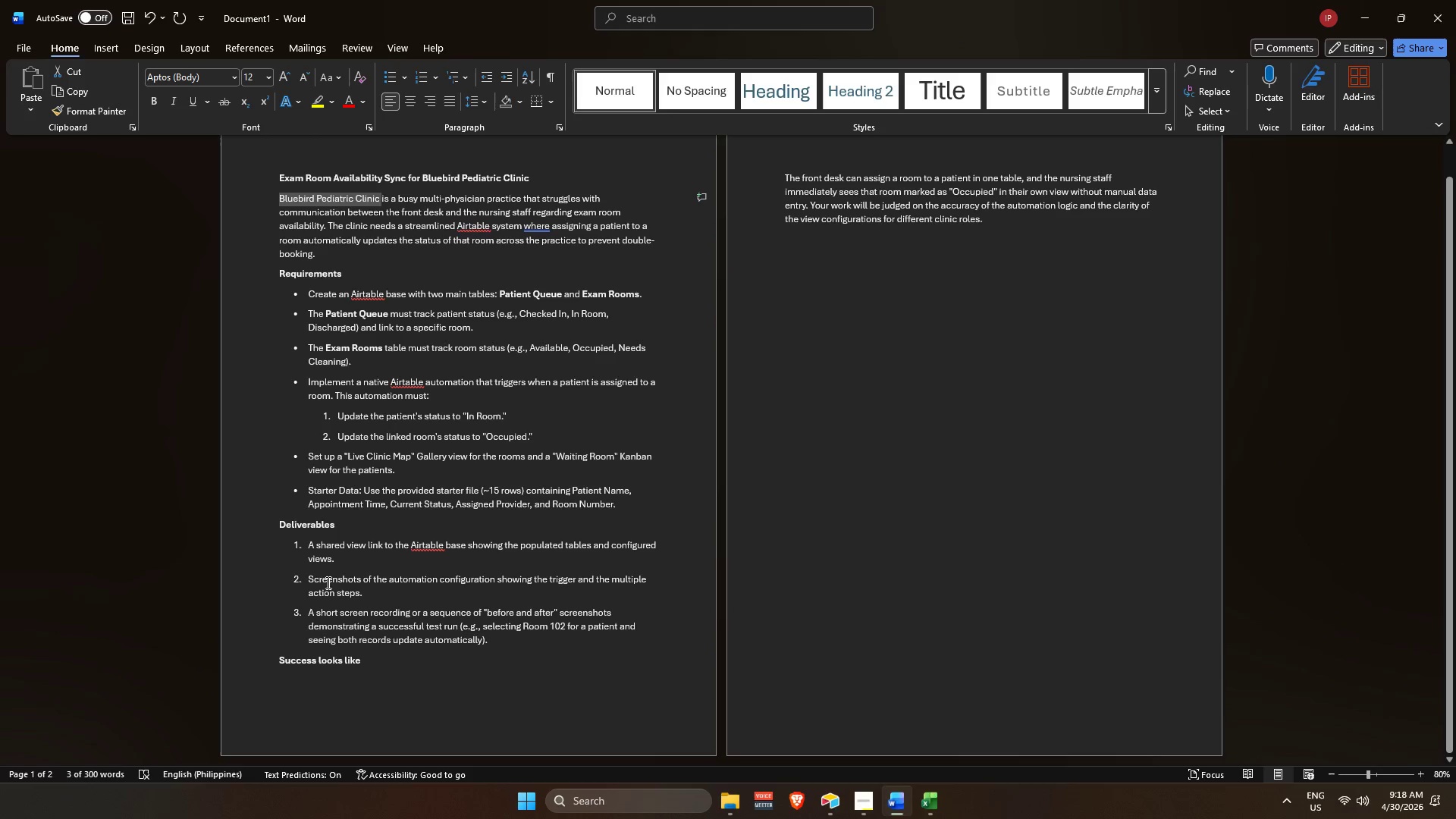 
left_click_drag(start_coordinate=[305, 581], to_coordinate=[375, 596])
 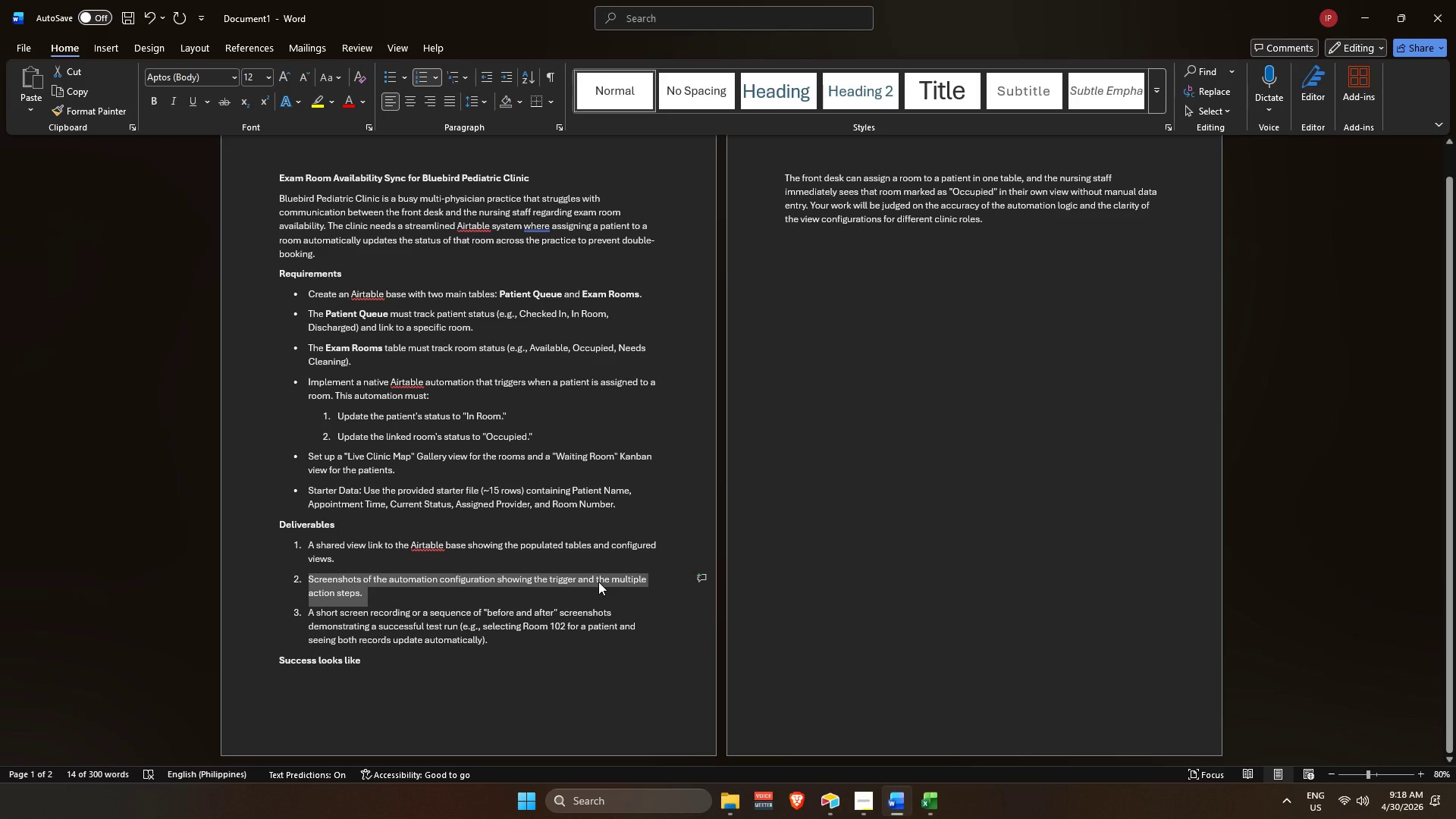 
wait(9.09)
 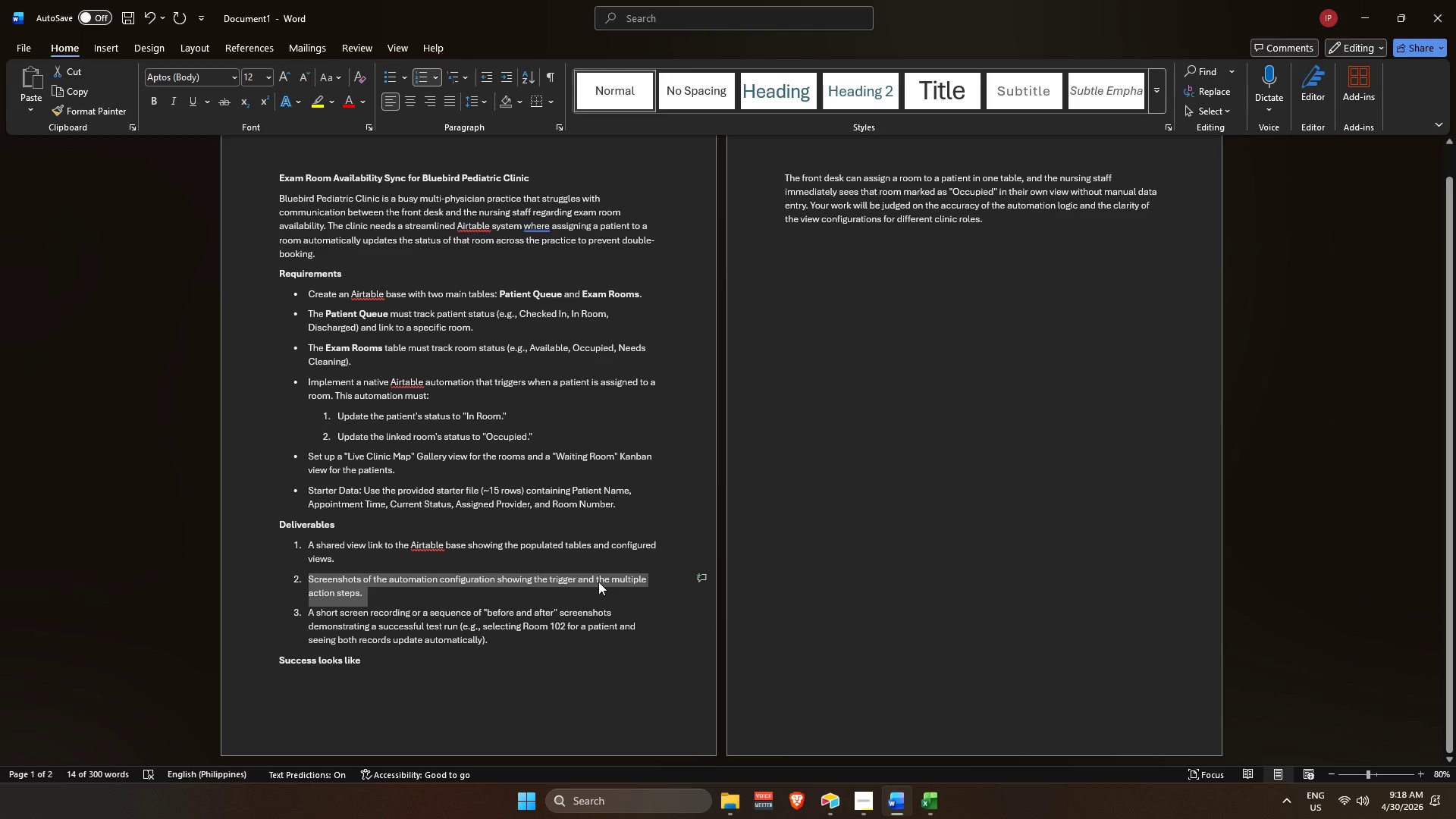 
left_click([871, 803])